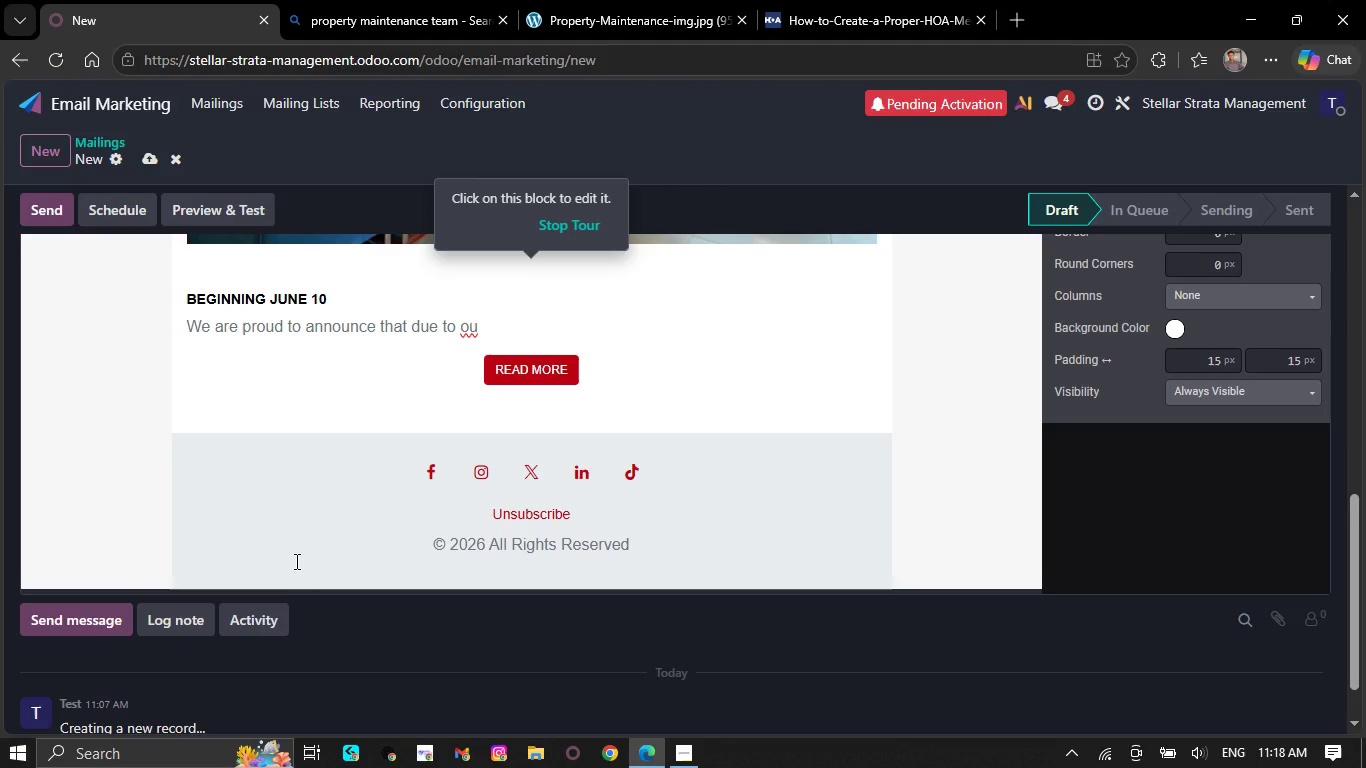 
wait(5.16)
 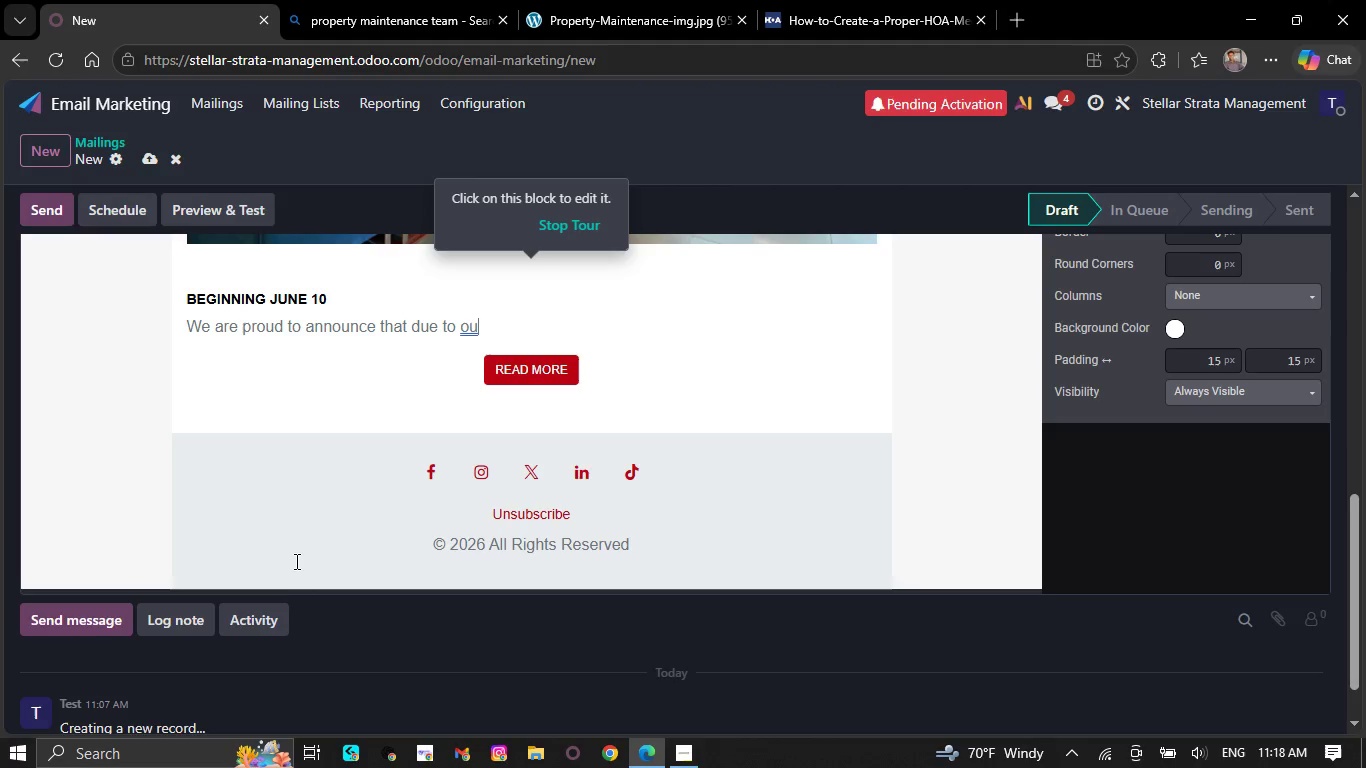 
key(Backspace)
 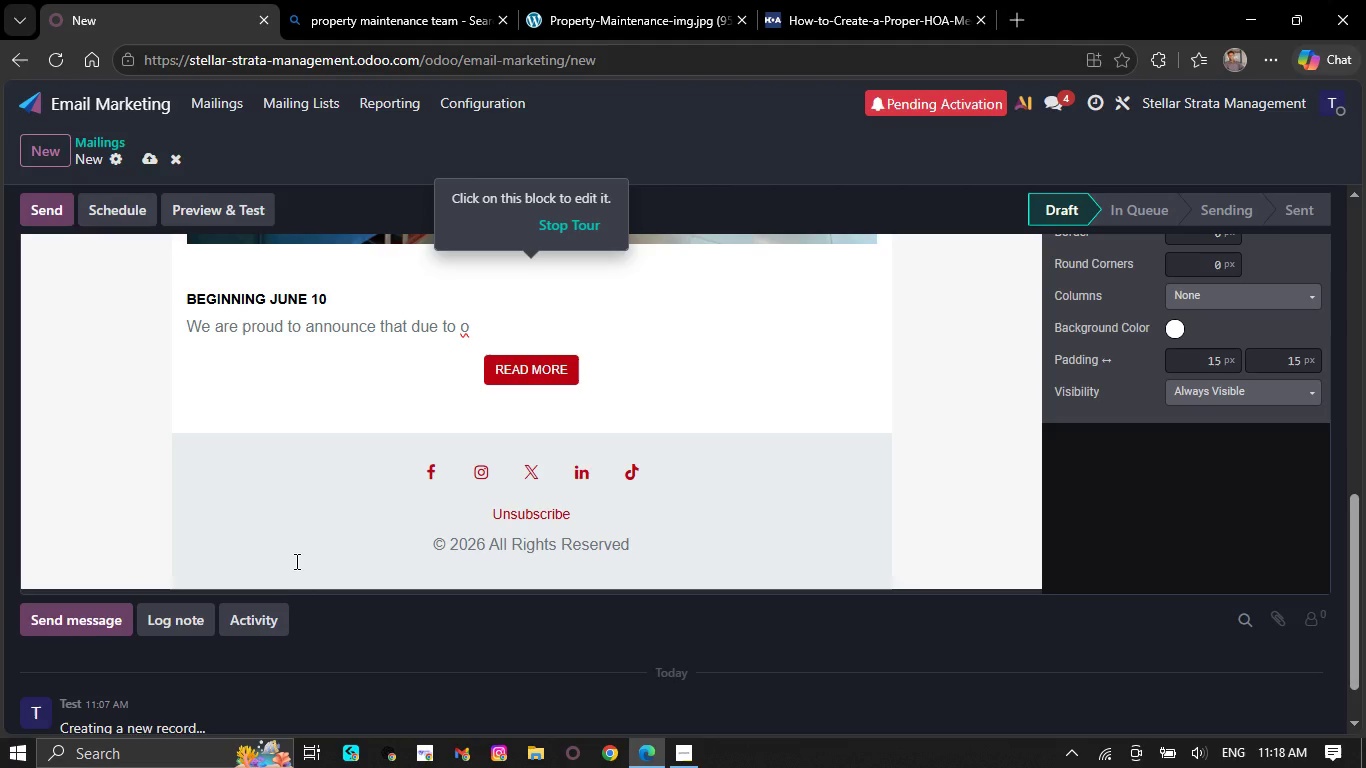 
key(Backspace)
 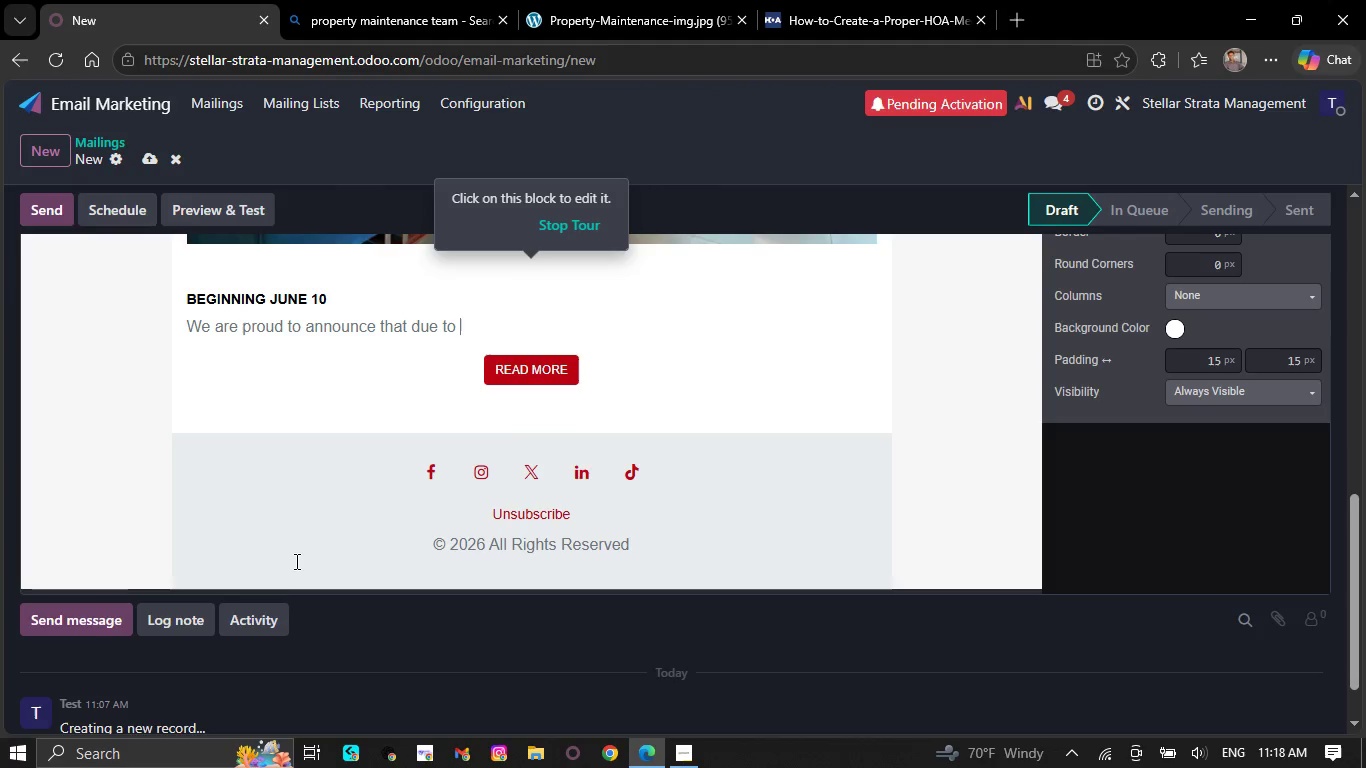 
key(Backspace)
 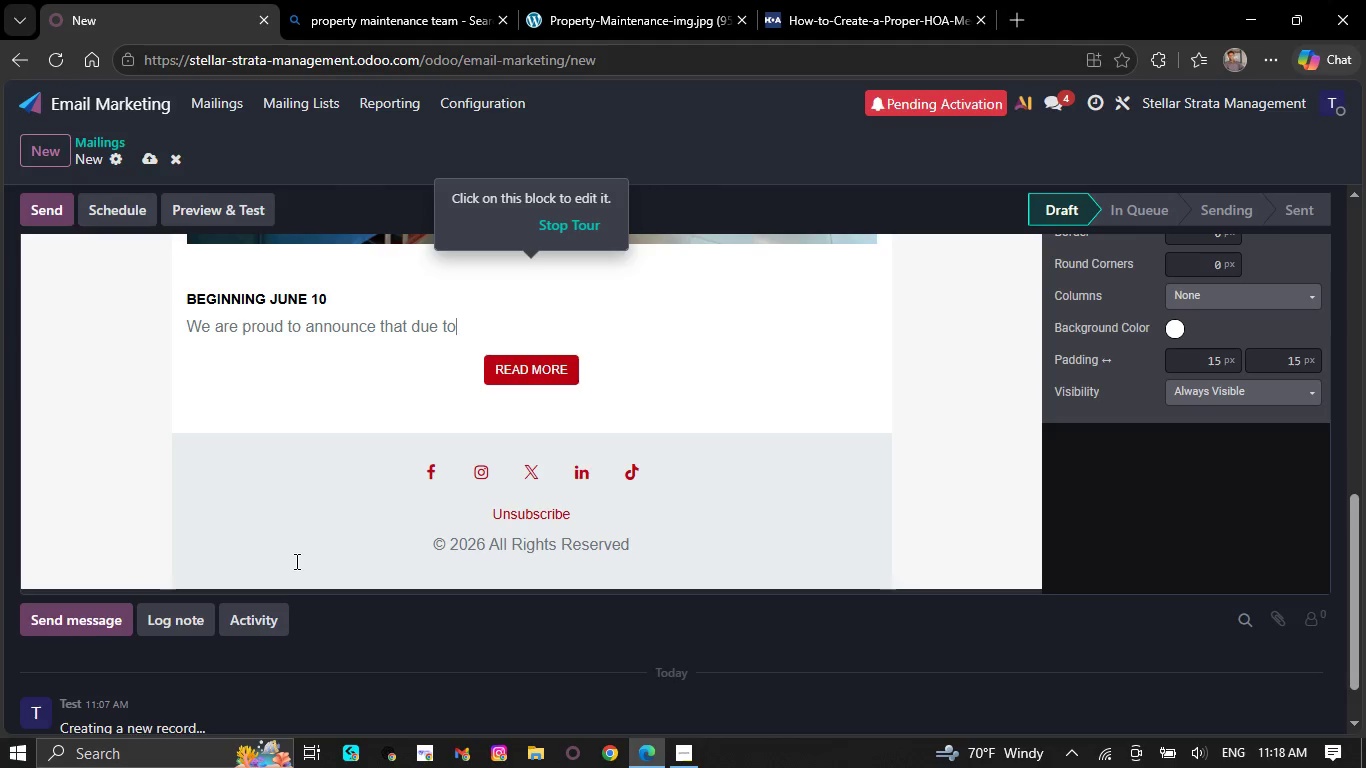 
key(Backspace)
 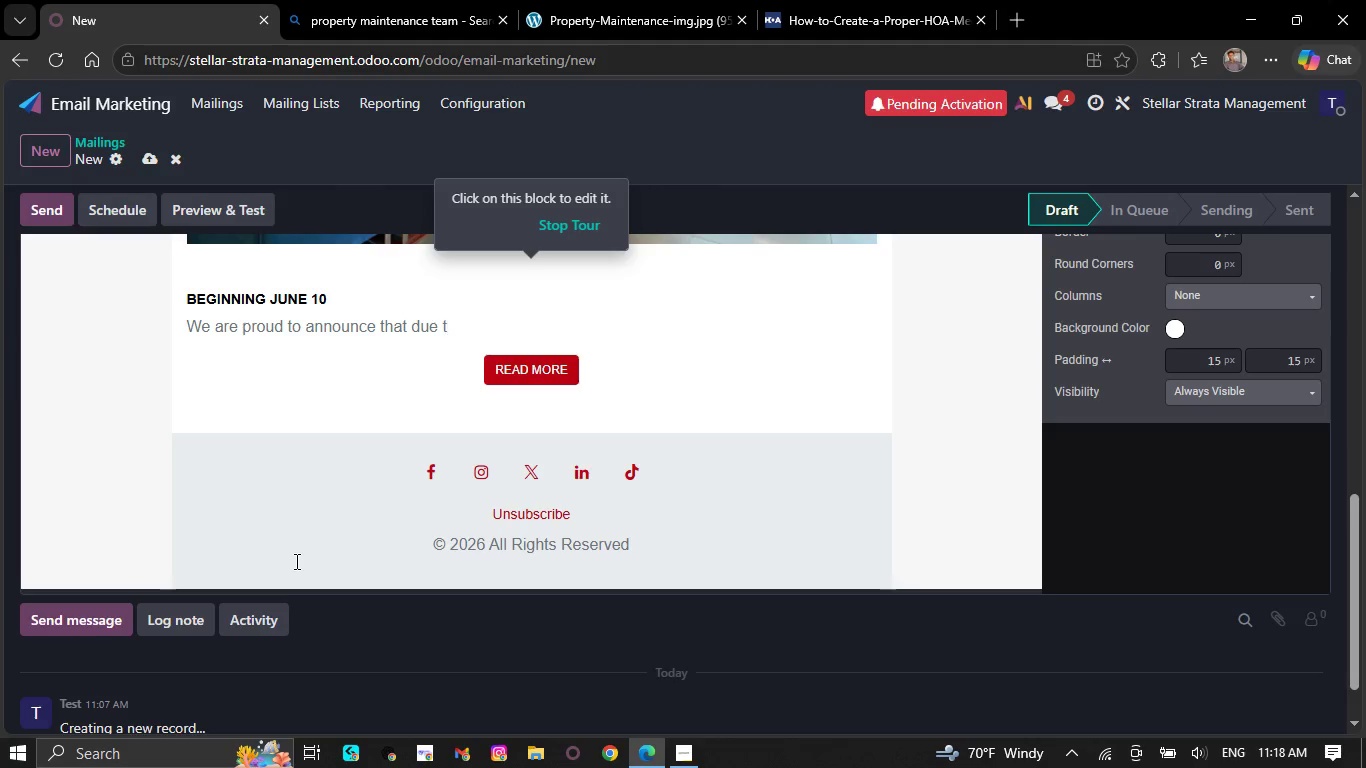 
key(Backspace)
 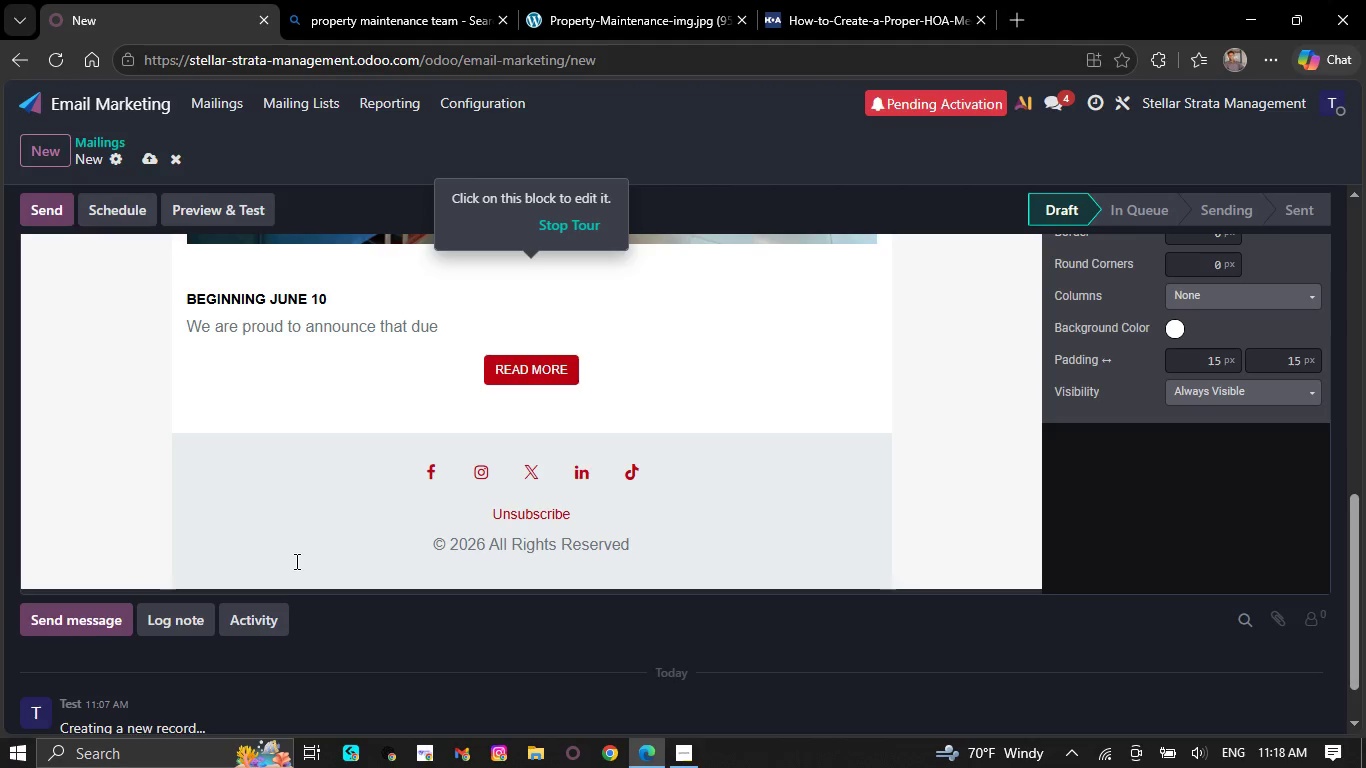 
key(Backspace)
 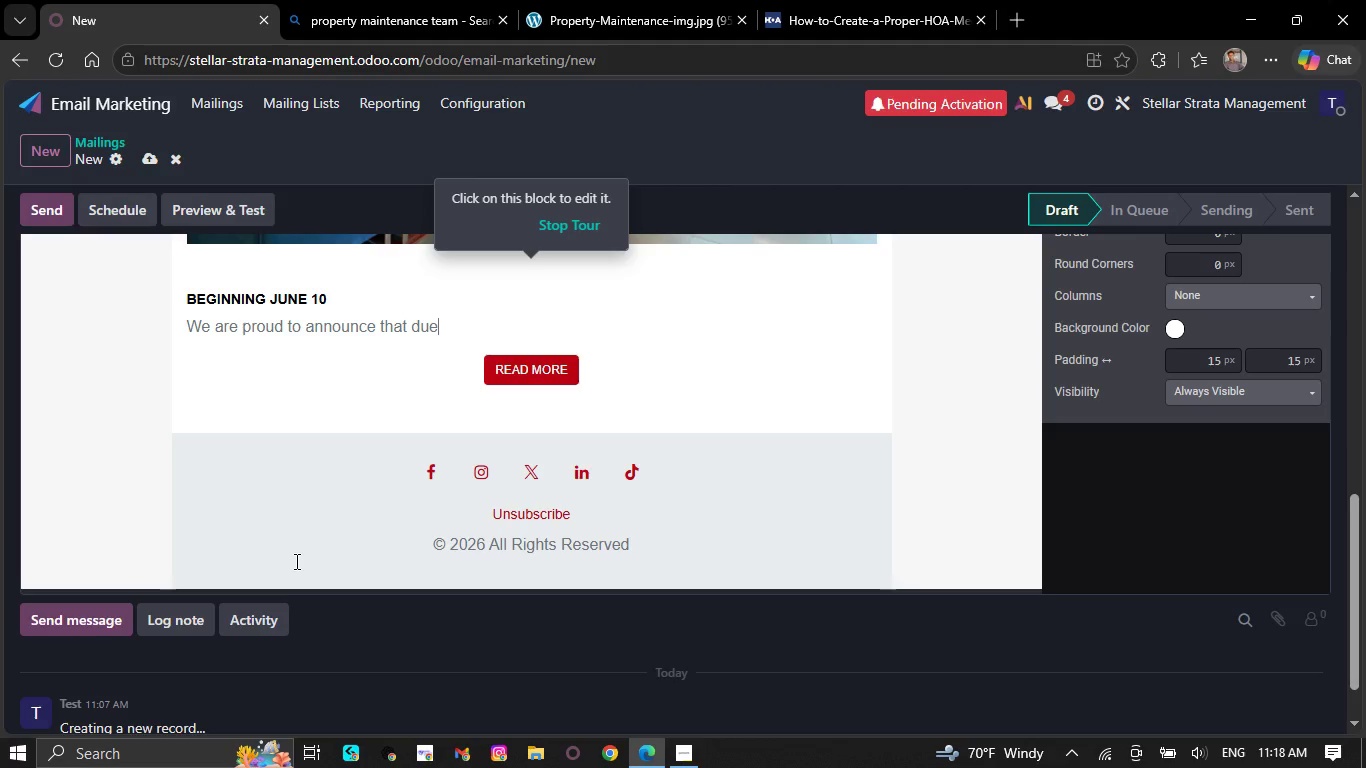 
key(Backspace)
 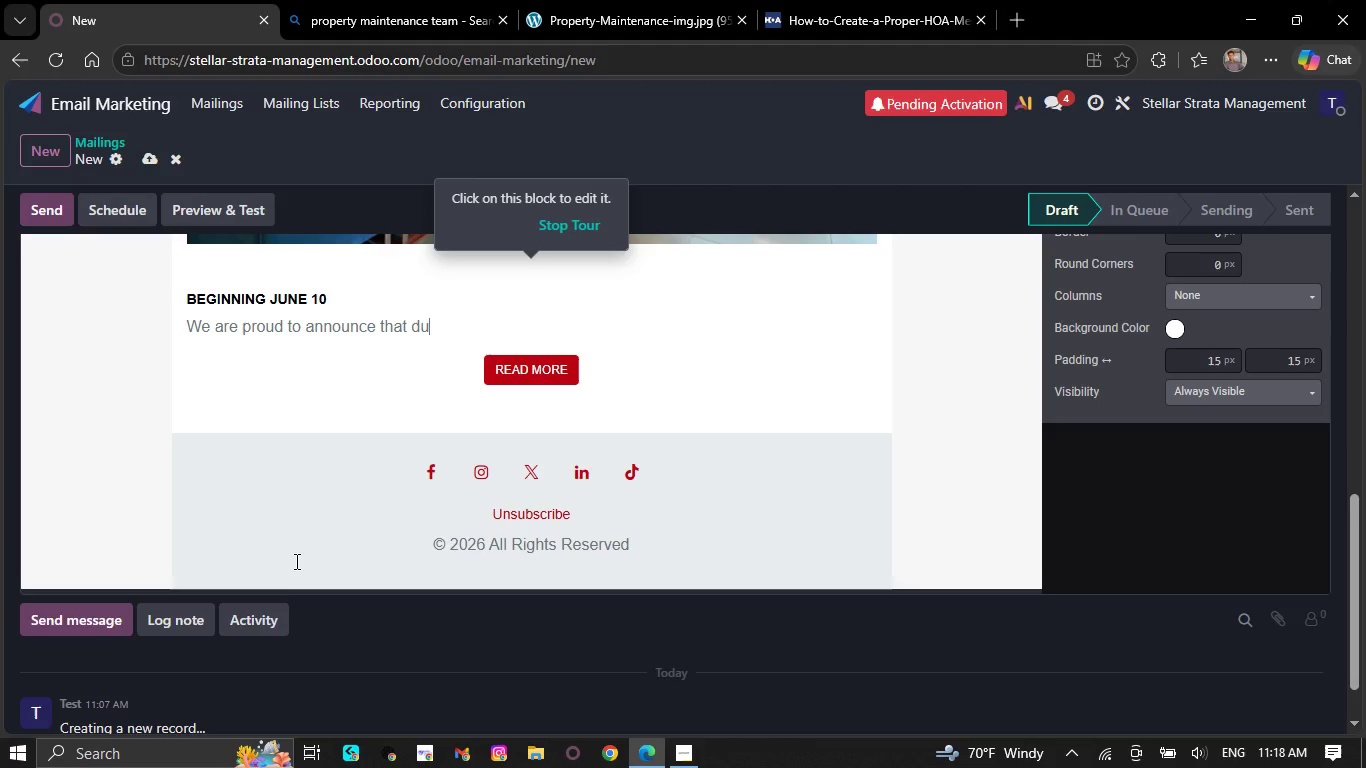 
key(Backspace)
 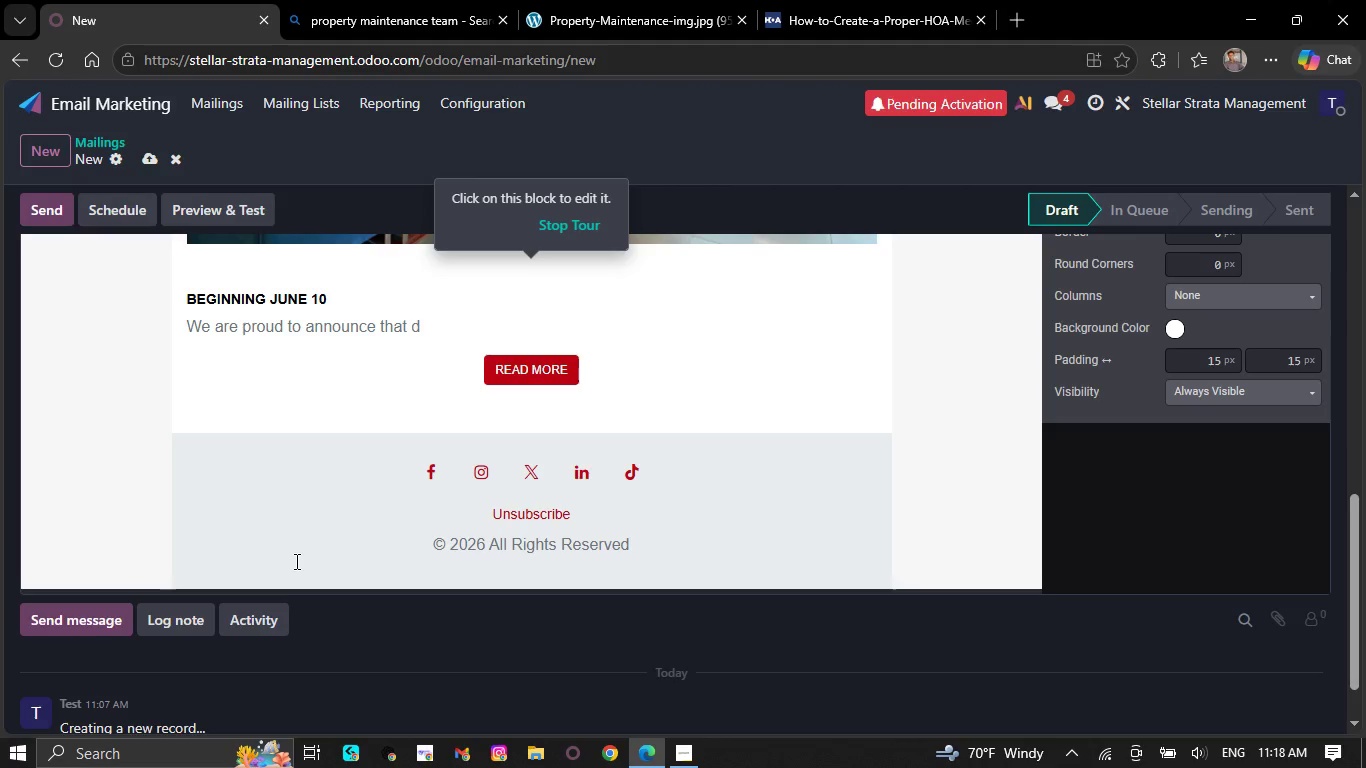 
key(Backspace)
 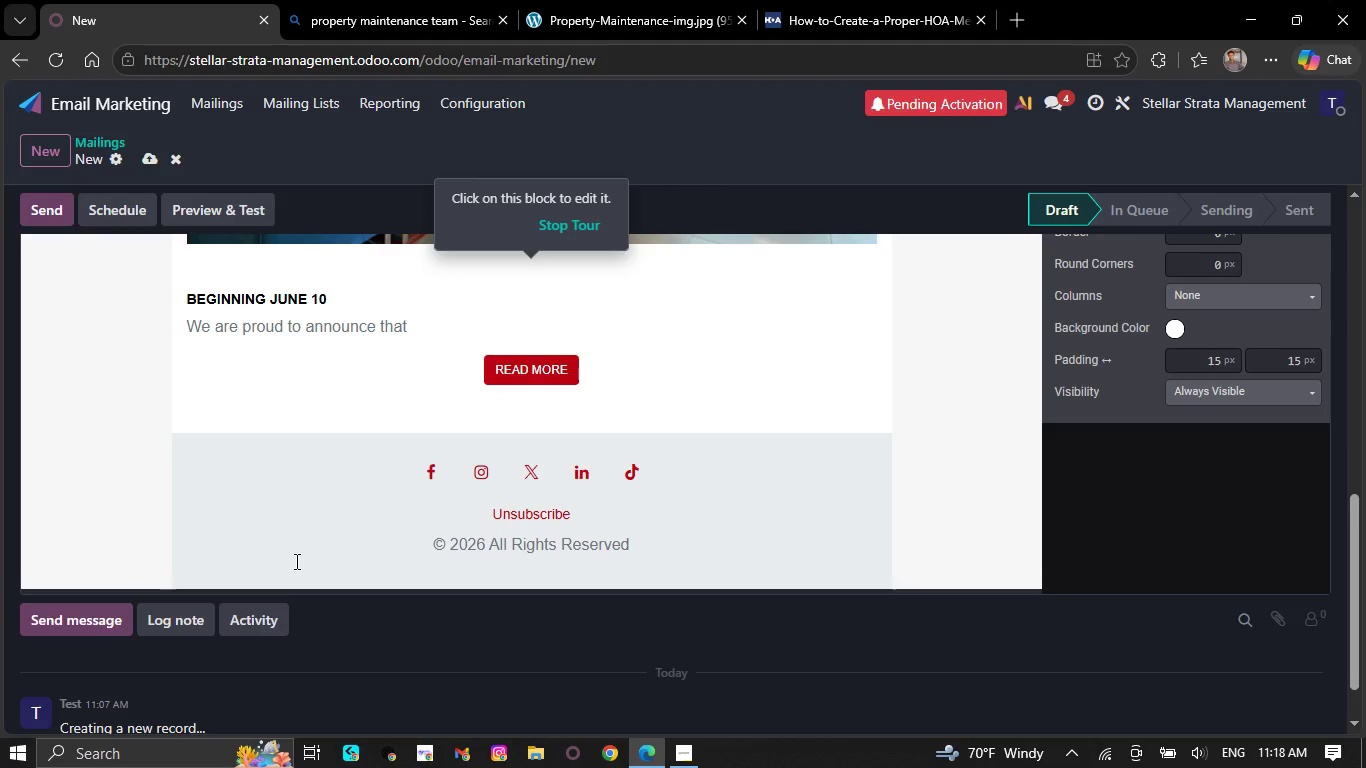 
key(Backspace)
 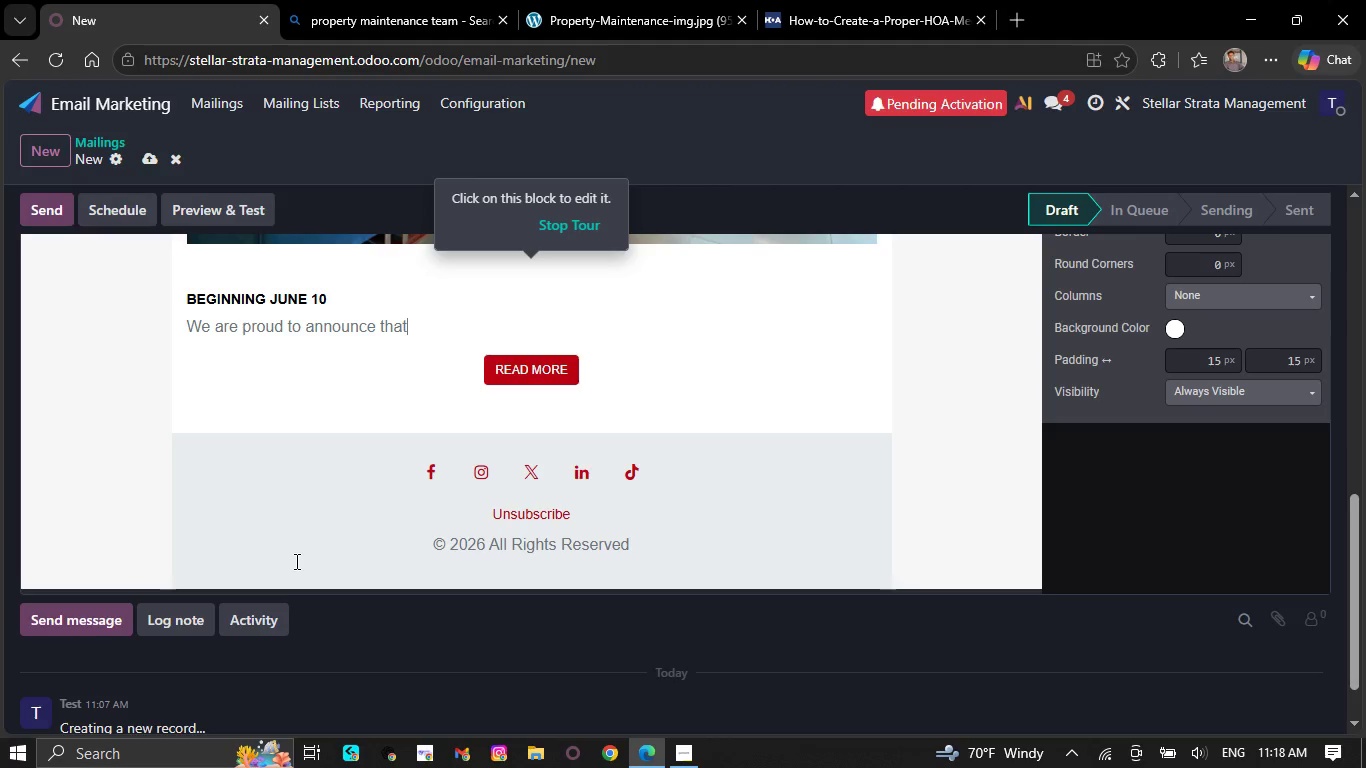 
key(Backspace)
 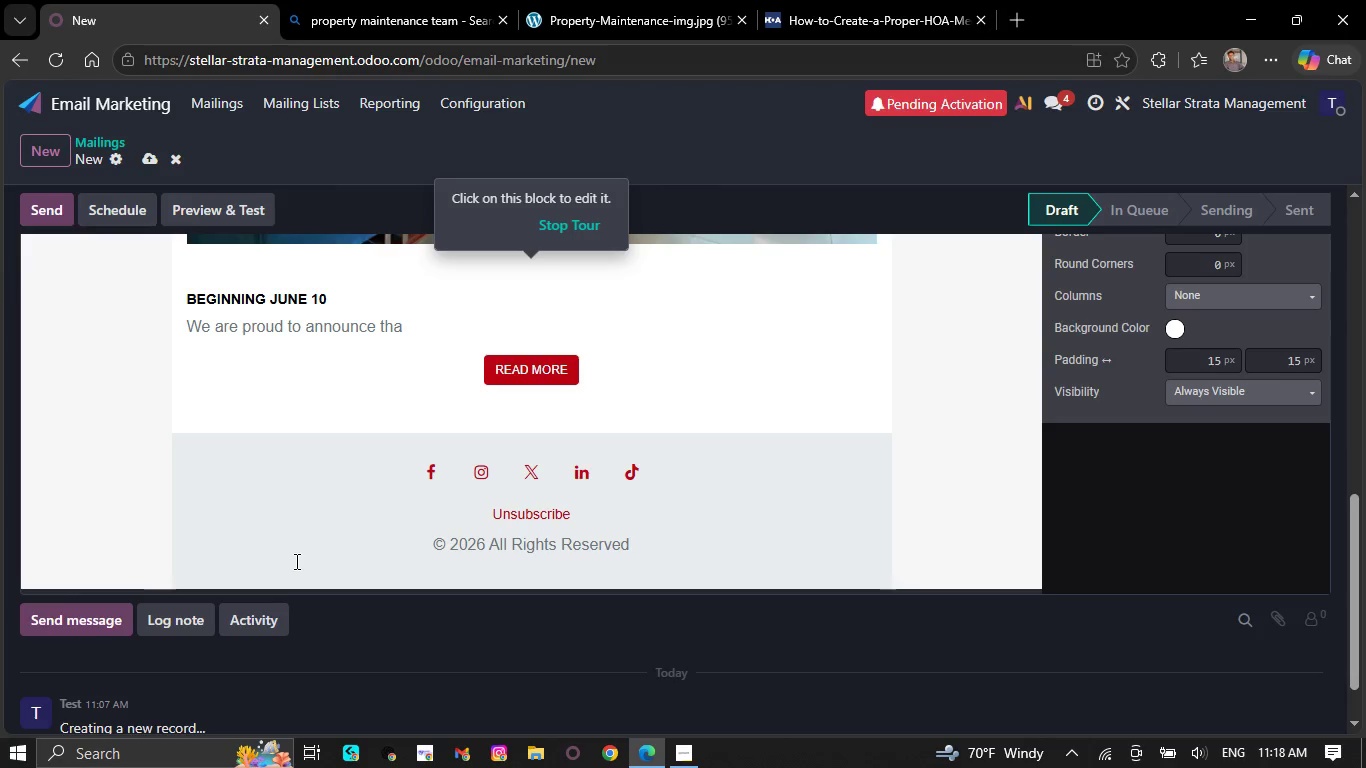 
key(Backspace)
 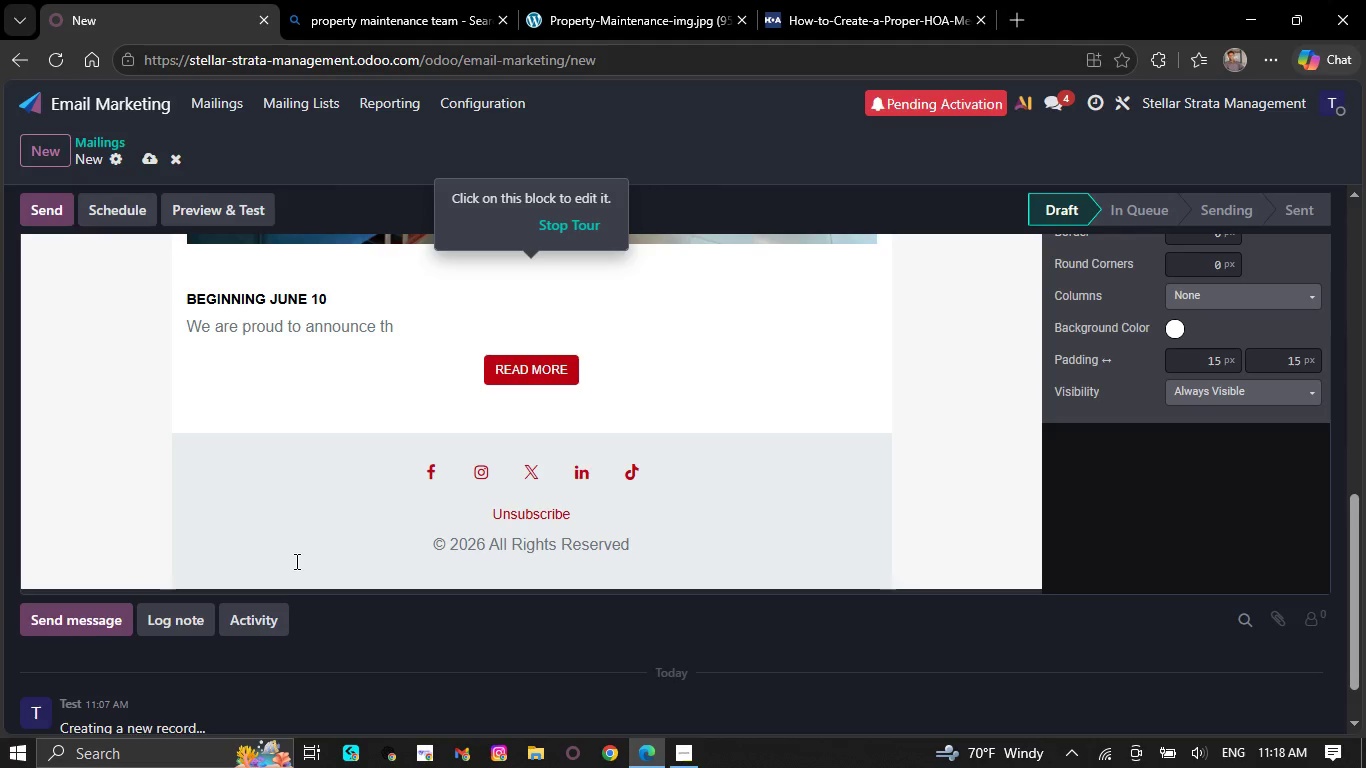 
key(Backspace)
 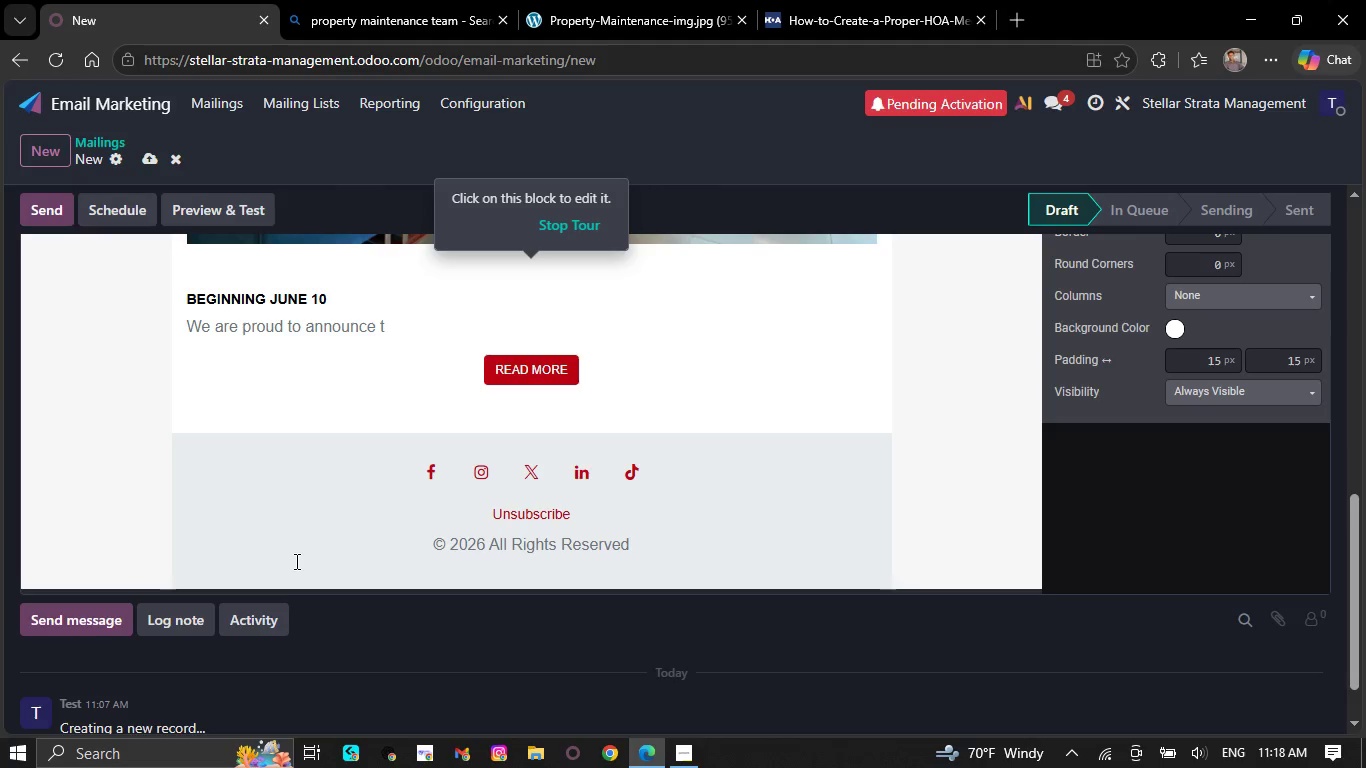 
key(Backspace)
 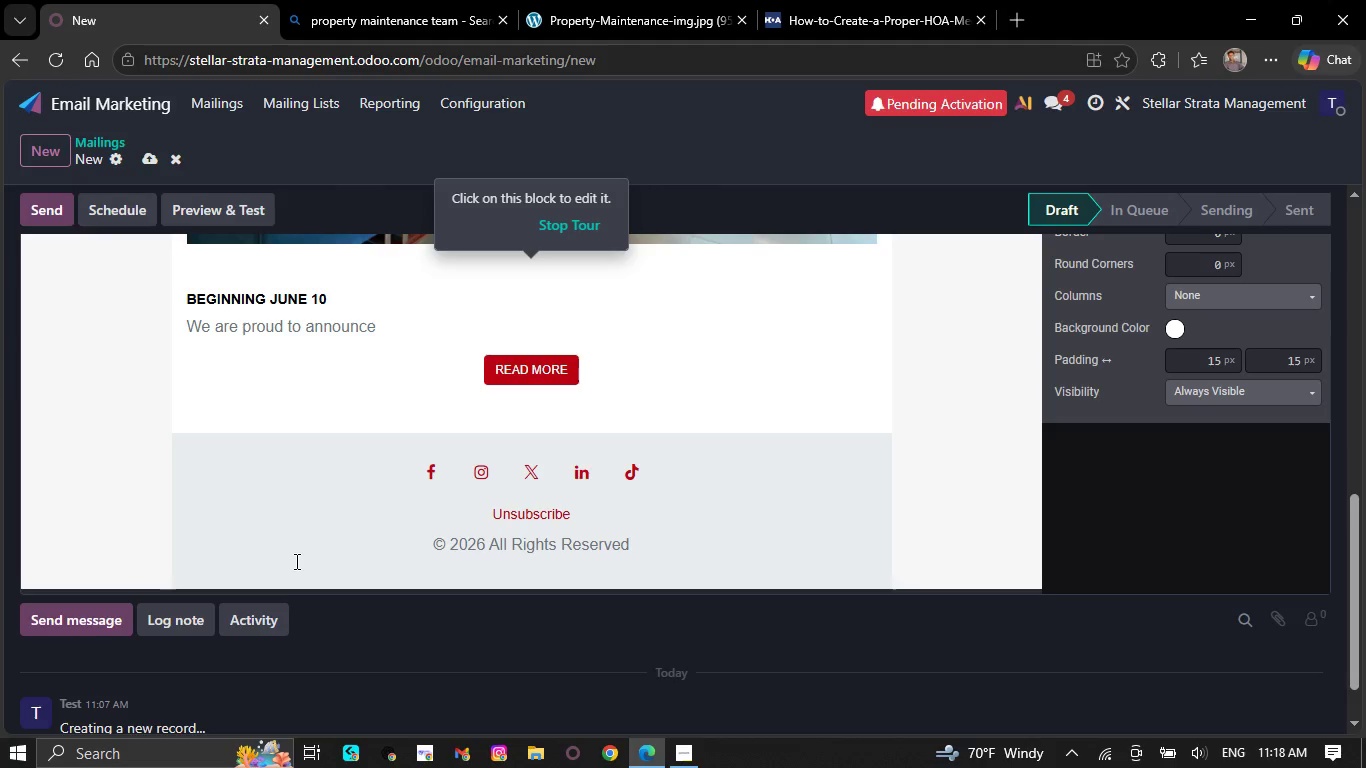 
key(Backspace)
 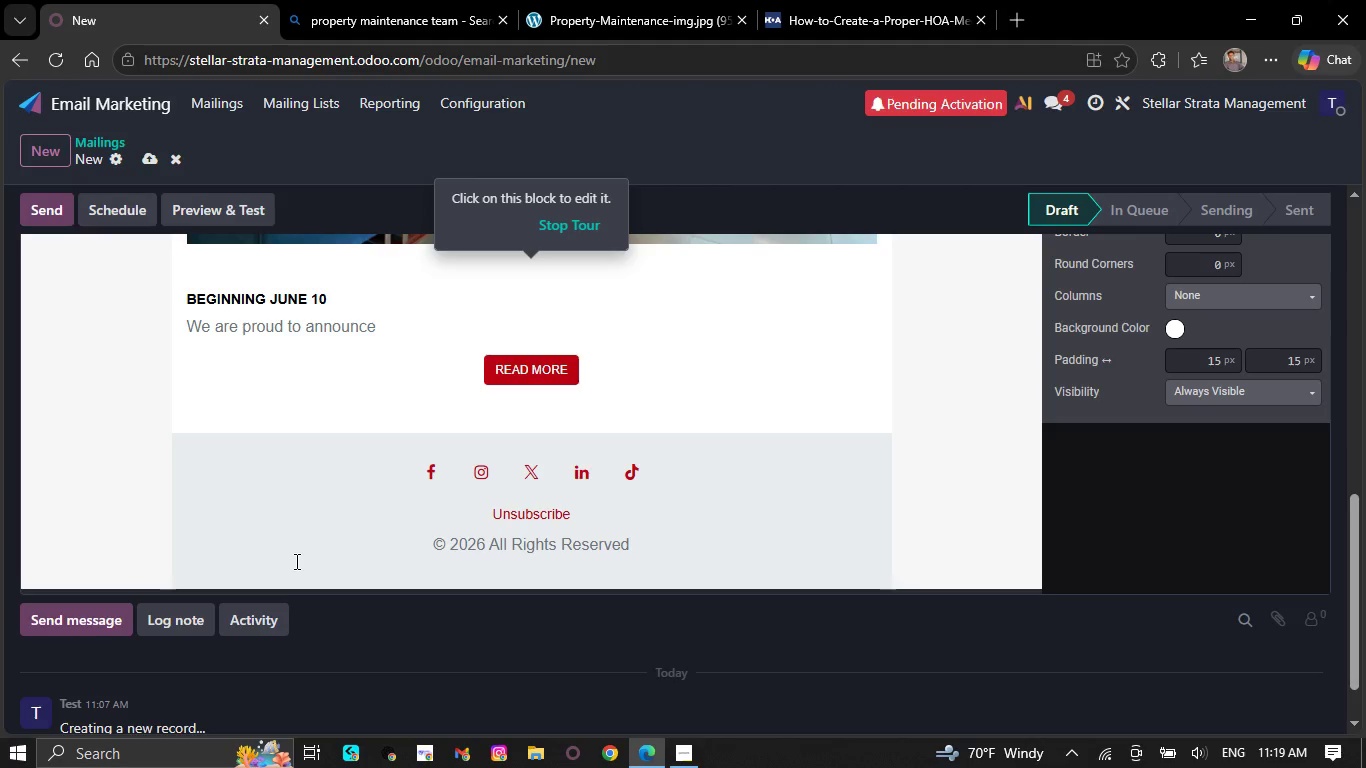 
key(Backspace)
 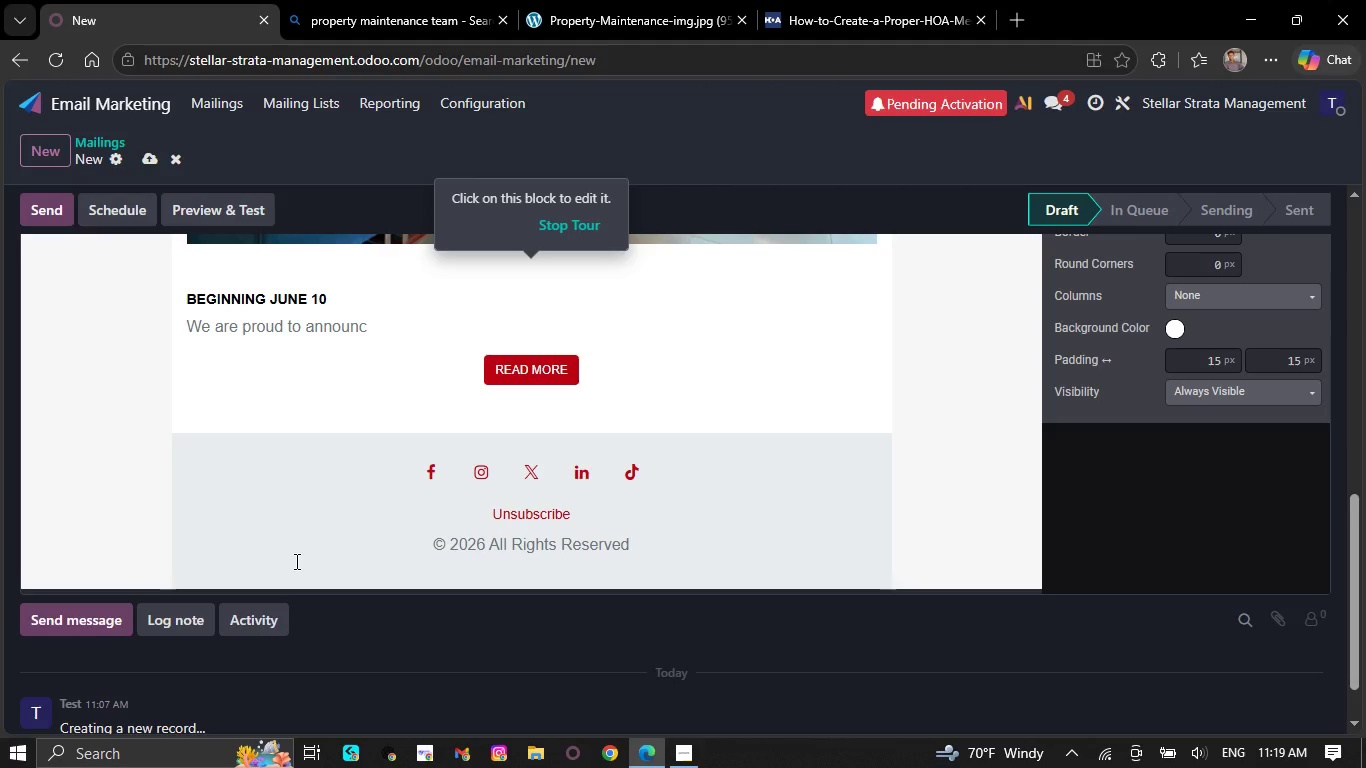 
key(Backspace)
 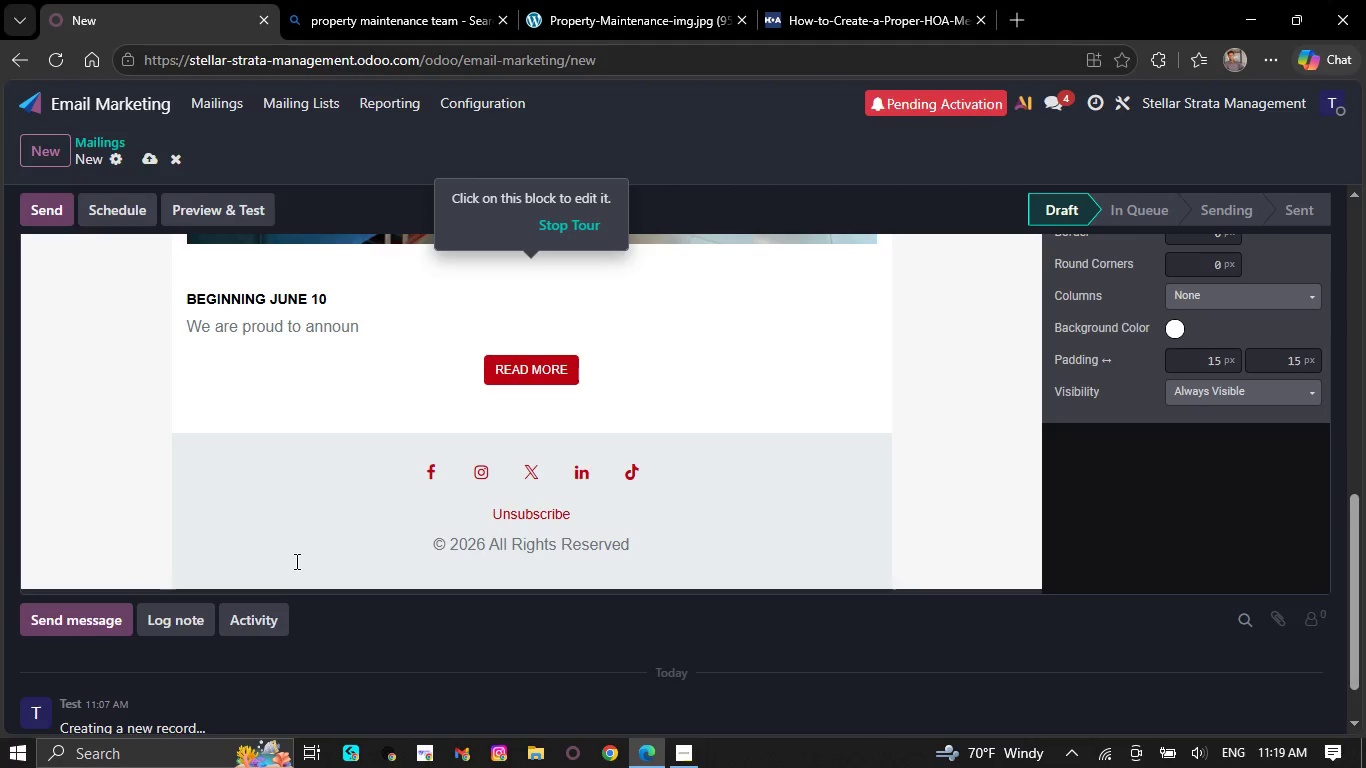 
key(Backspace)
 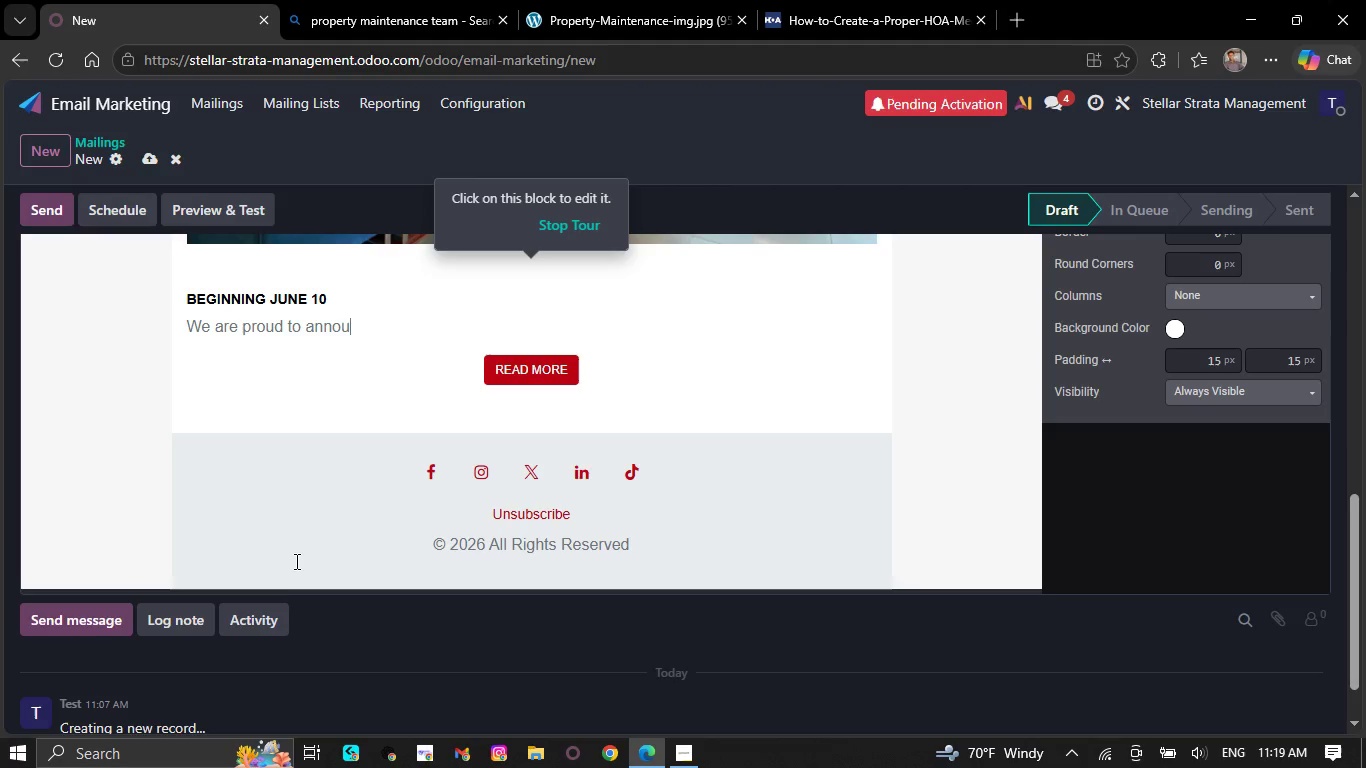 
key(Backspace)
 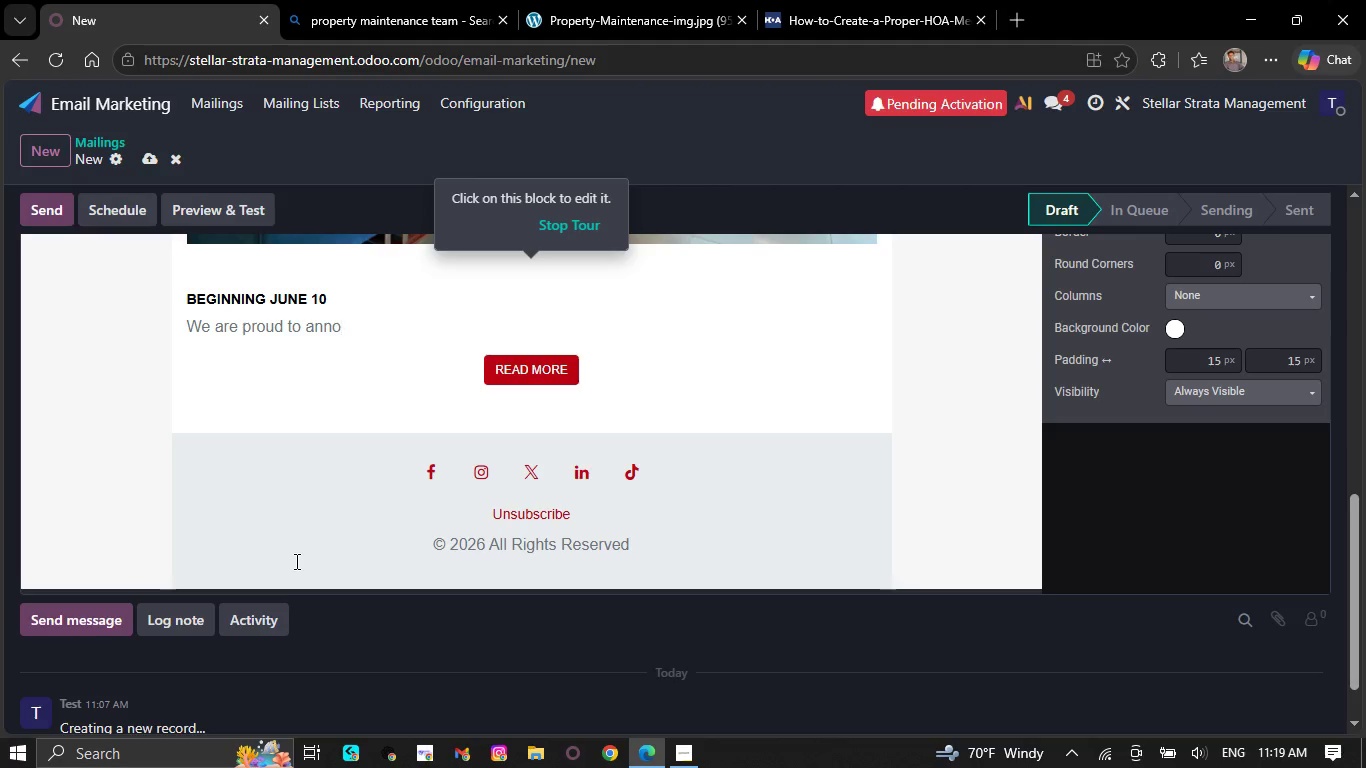 
key(Backspace)
 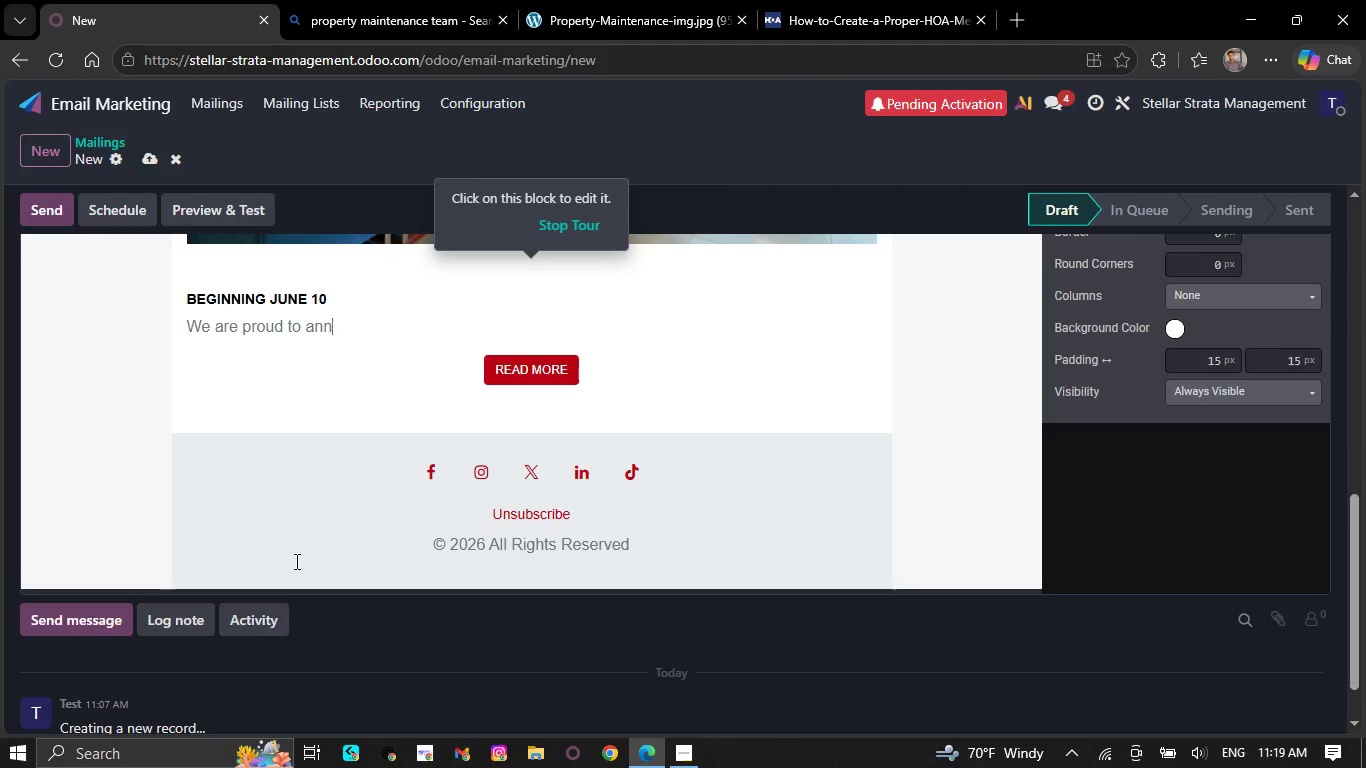 
key(Backspace)
 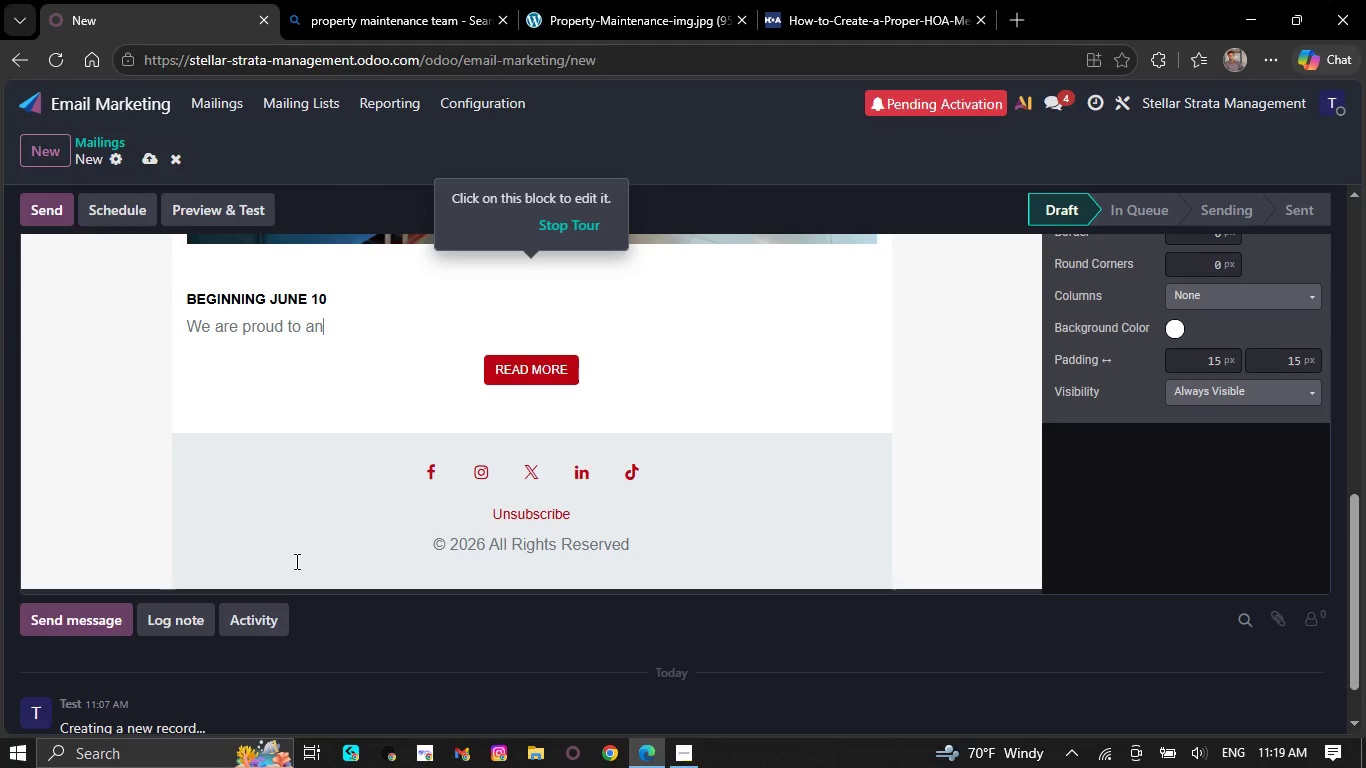 
key(Backspace)
 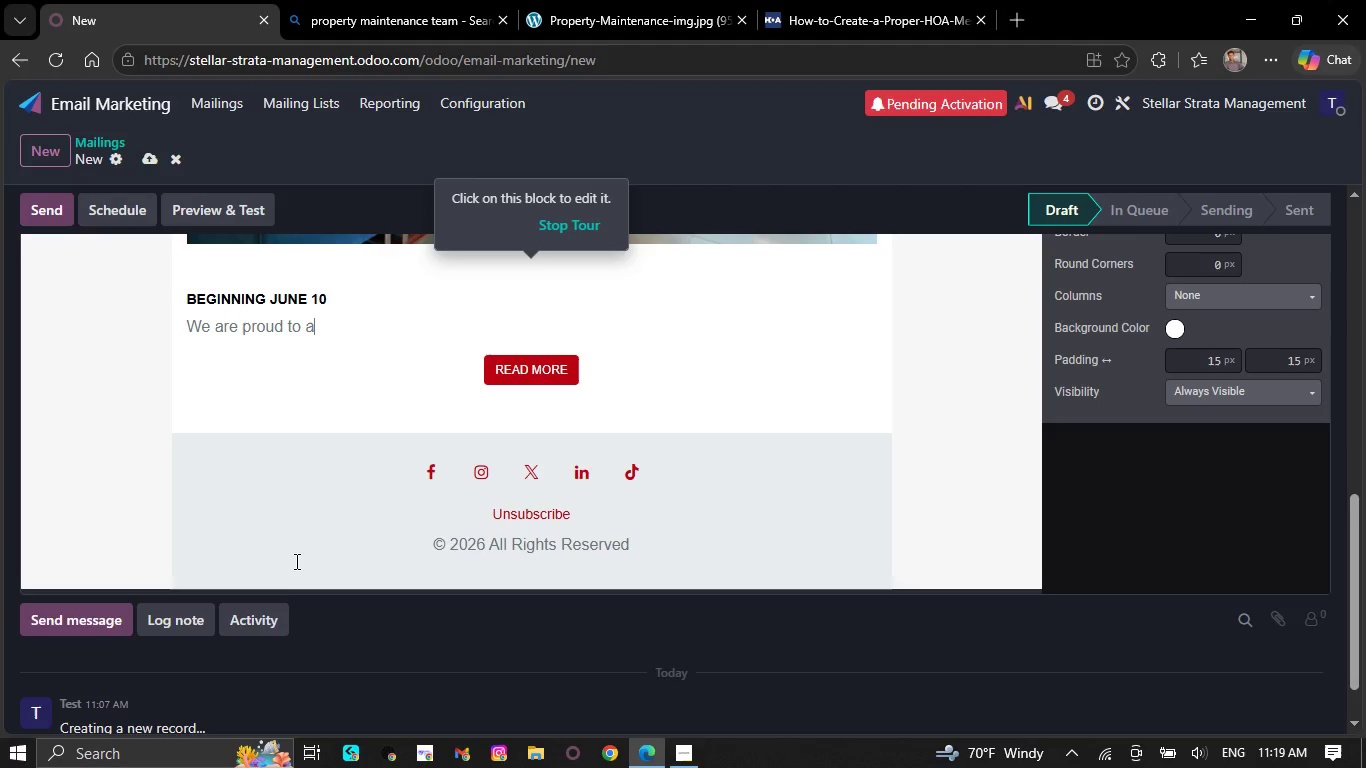 
key(Backspace)
 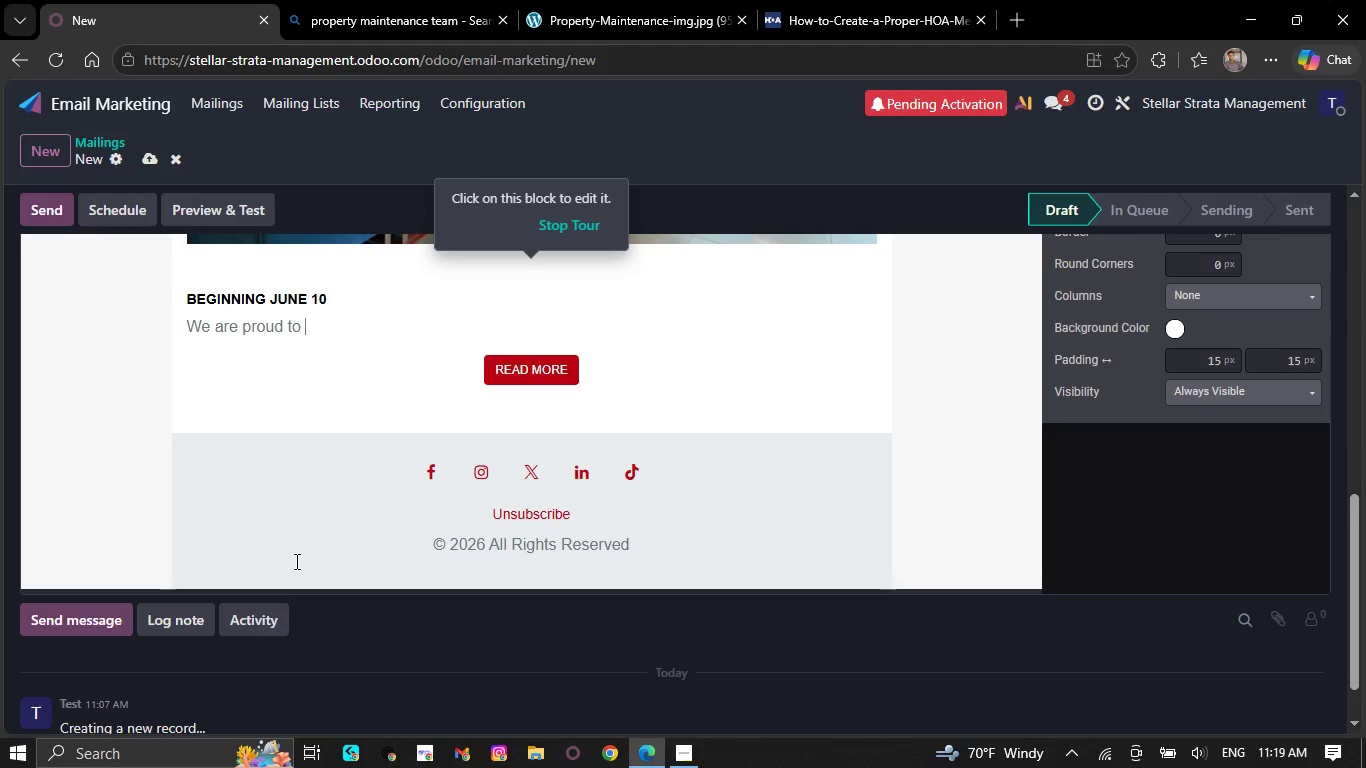 
key(Backspace)
 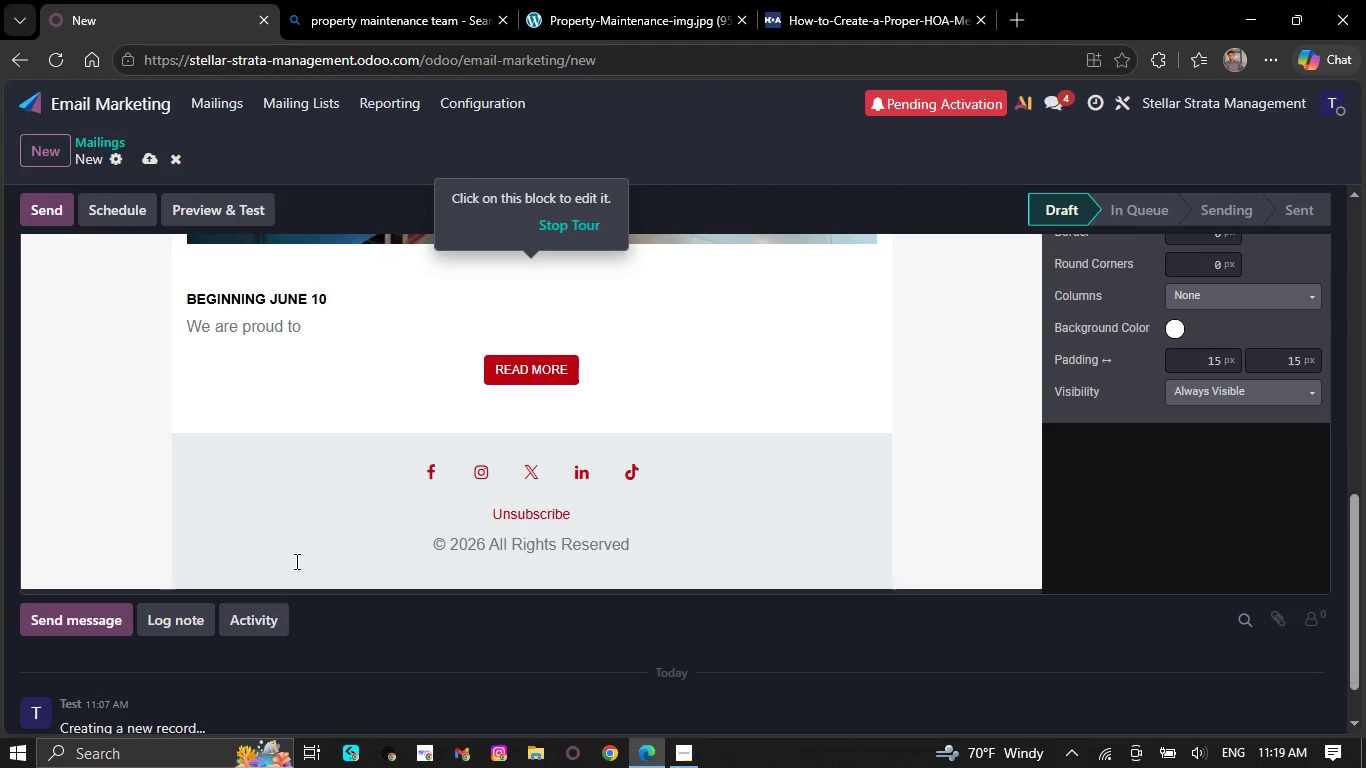 
key(Backspace)
 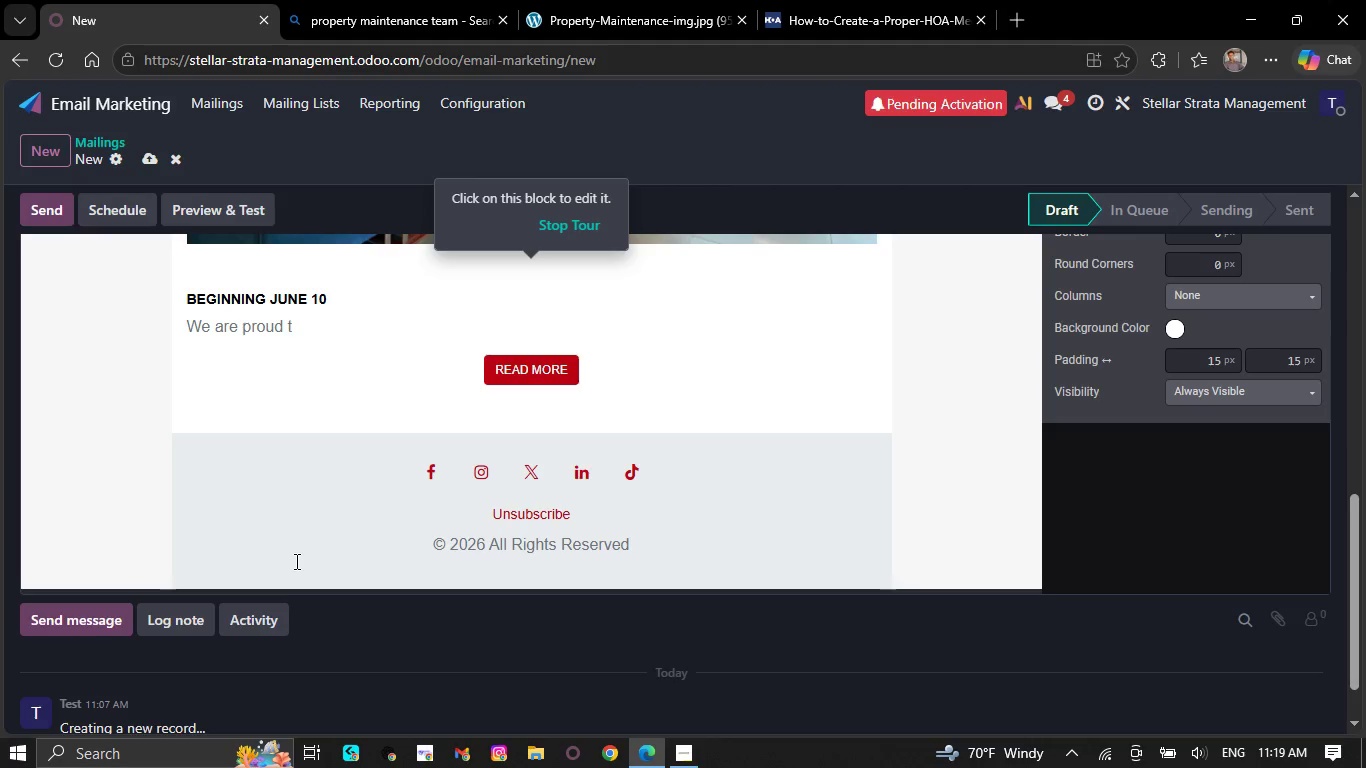 
key(Backspace)
 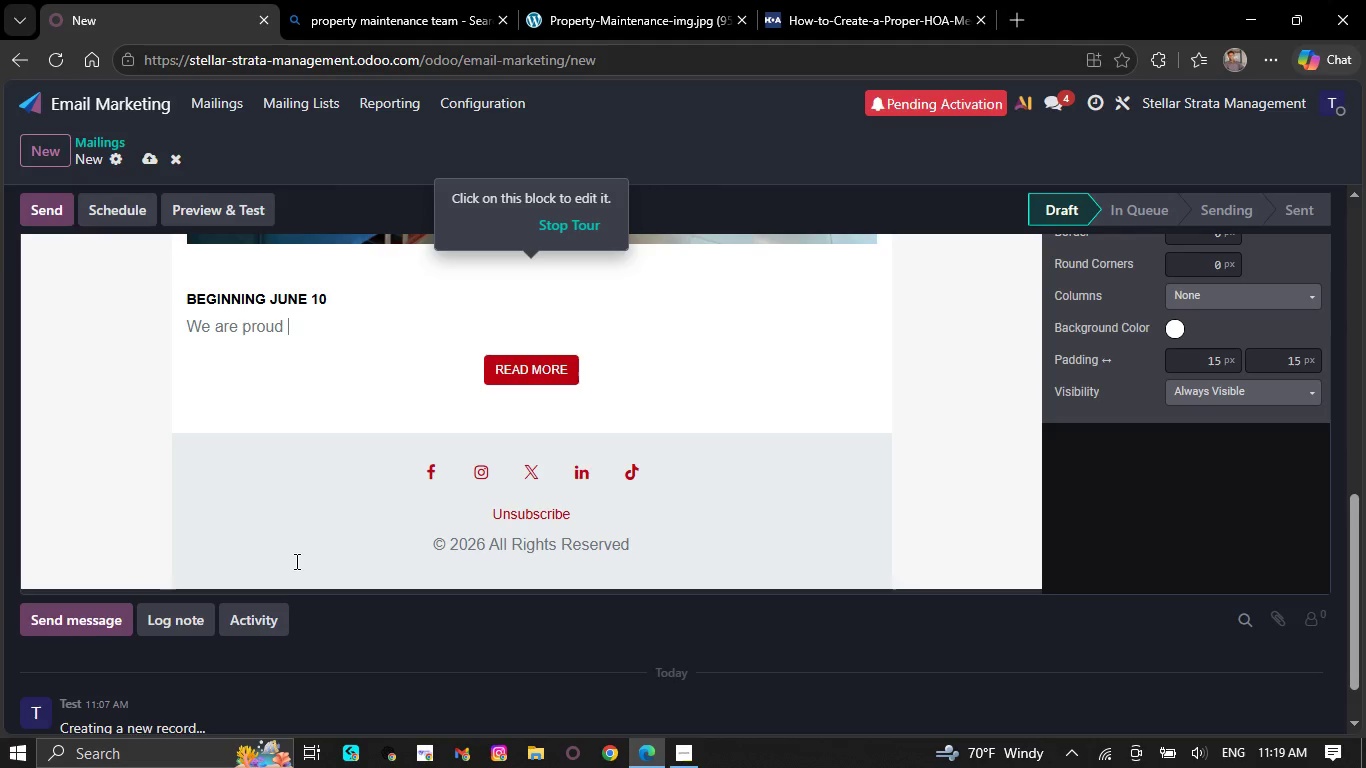 
key(Backspace)
 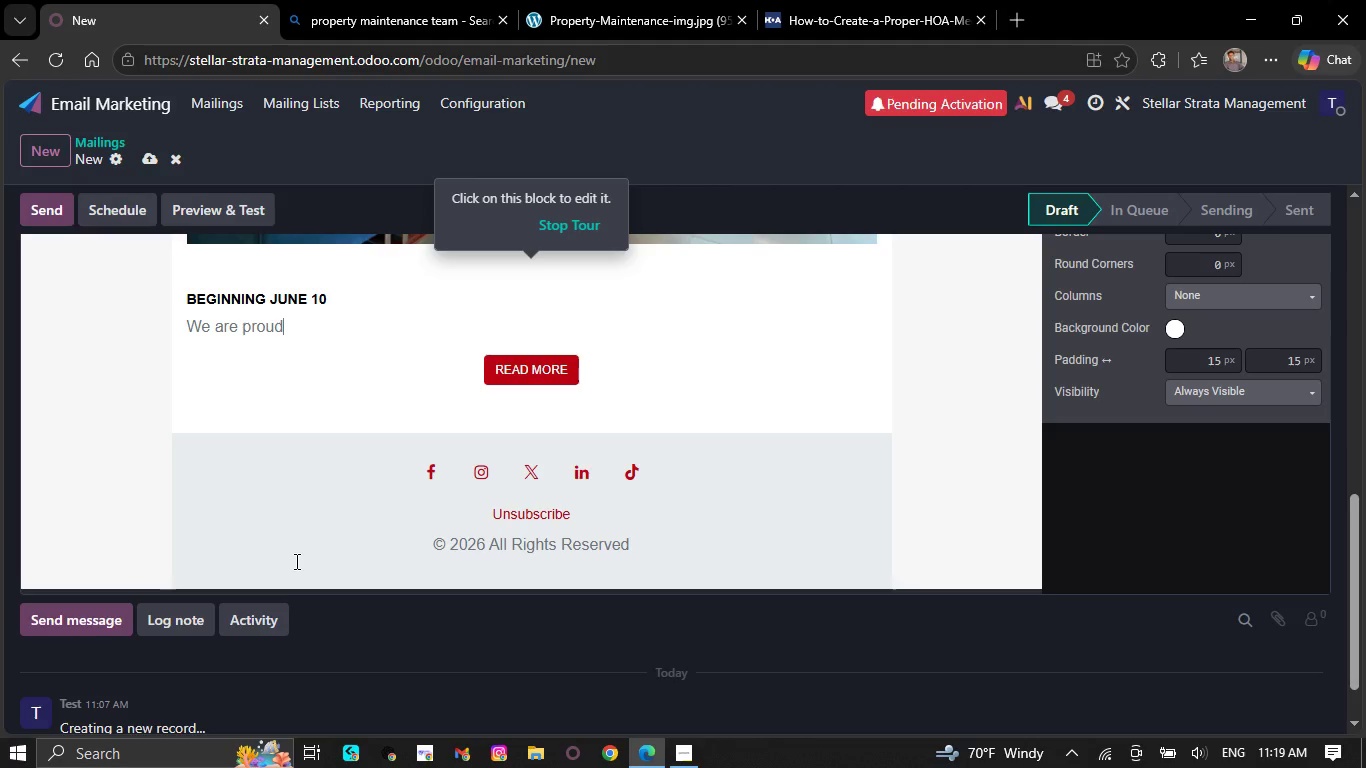 
key(Backspace)
 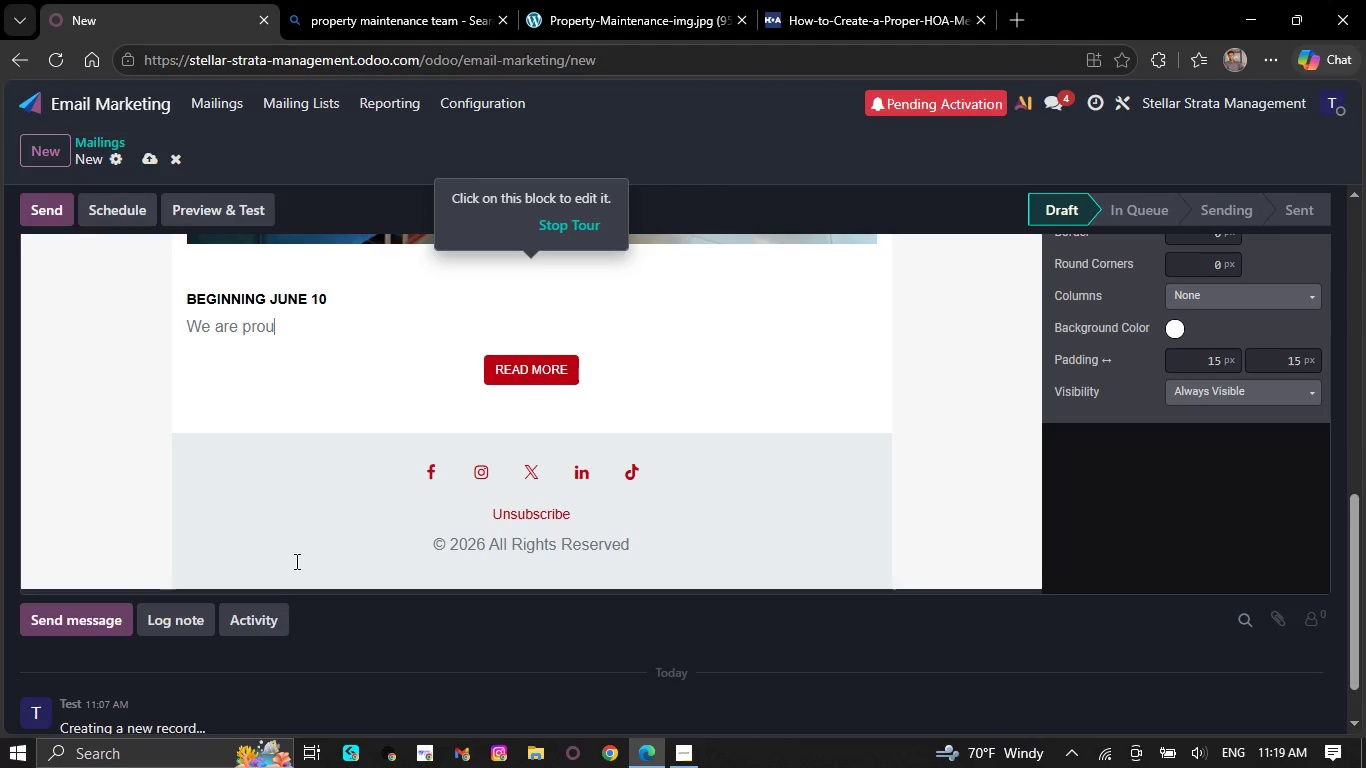 
wait(9.59)
 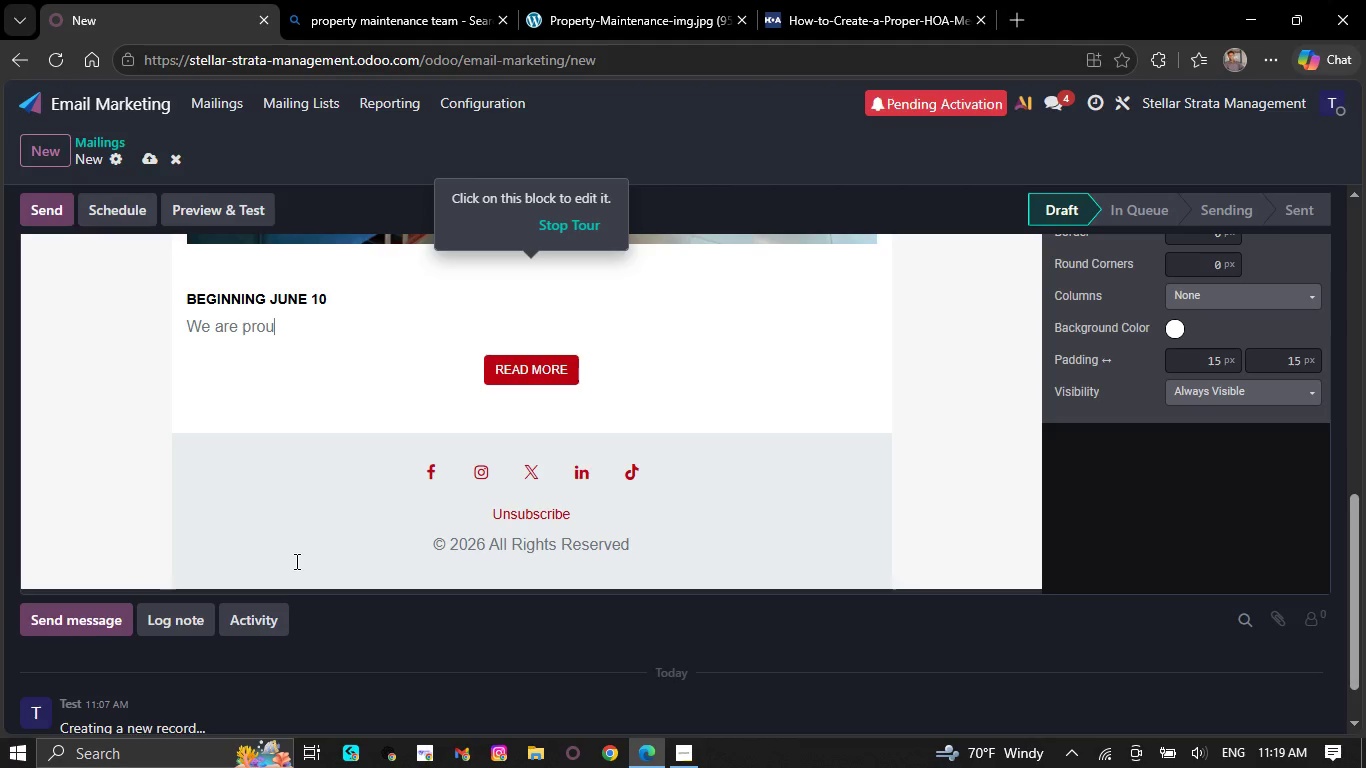 
key(Backspace)
 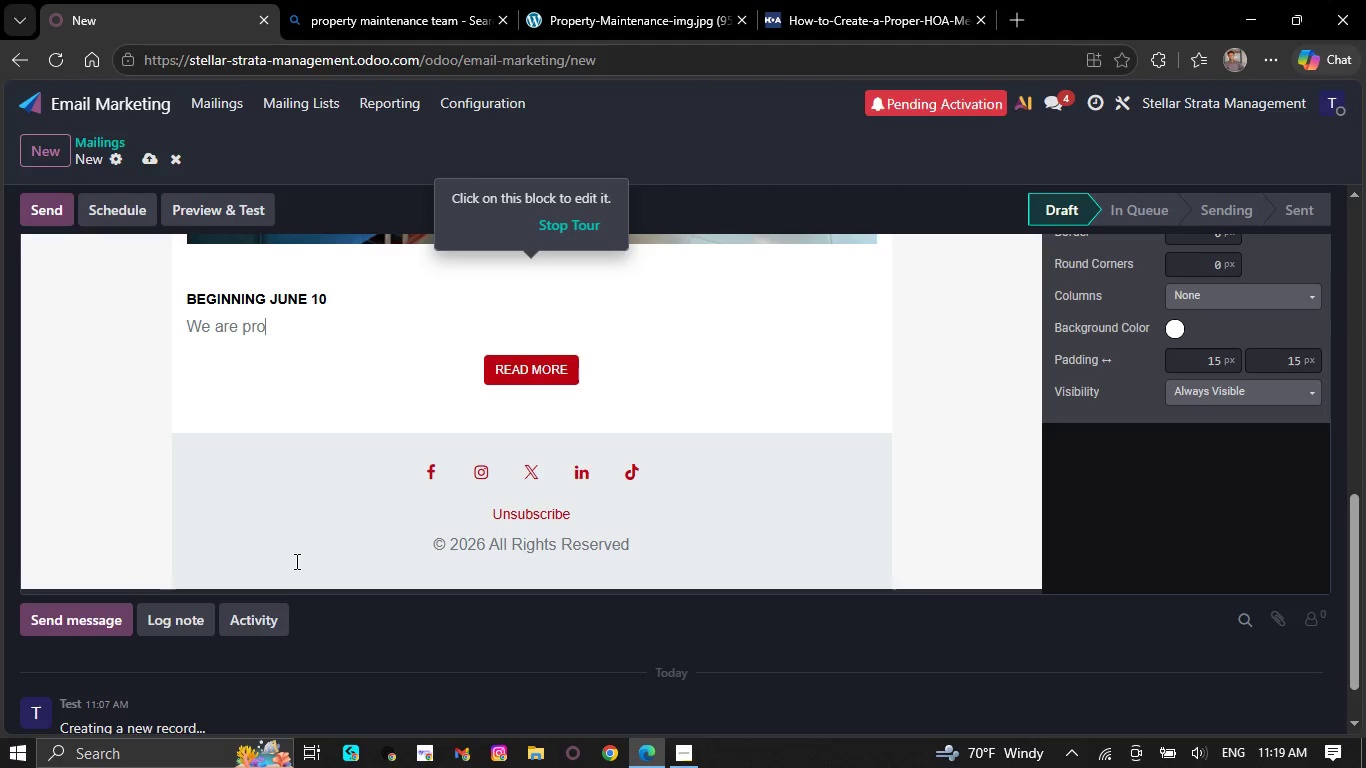 
key(Backspace)
 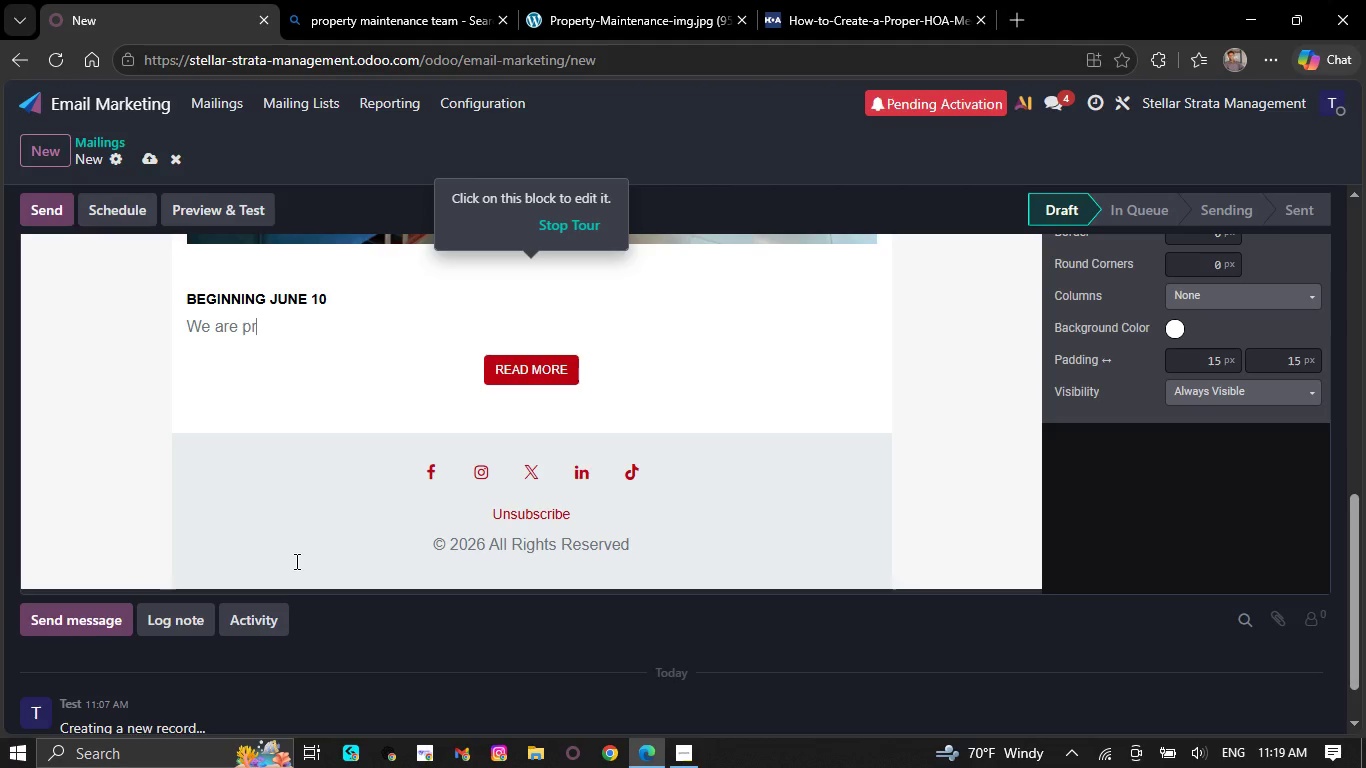 
key(Backspace)
 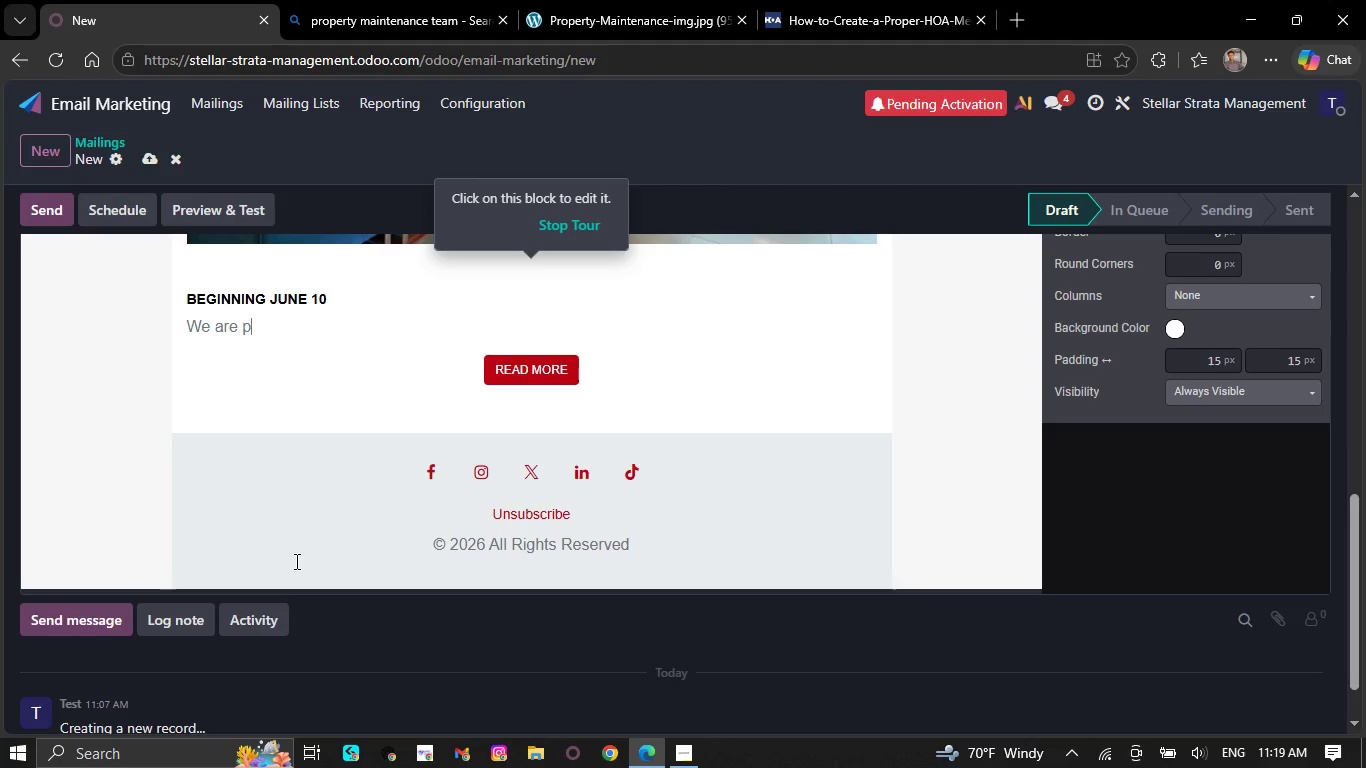 
key(Backspace)
 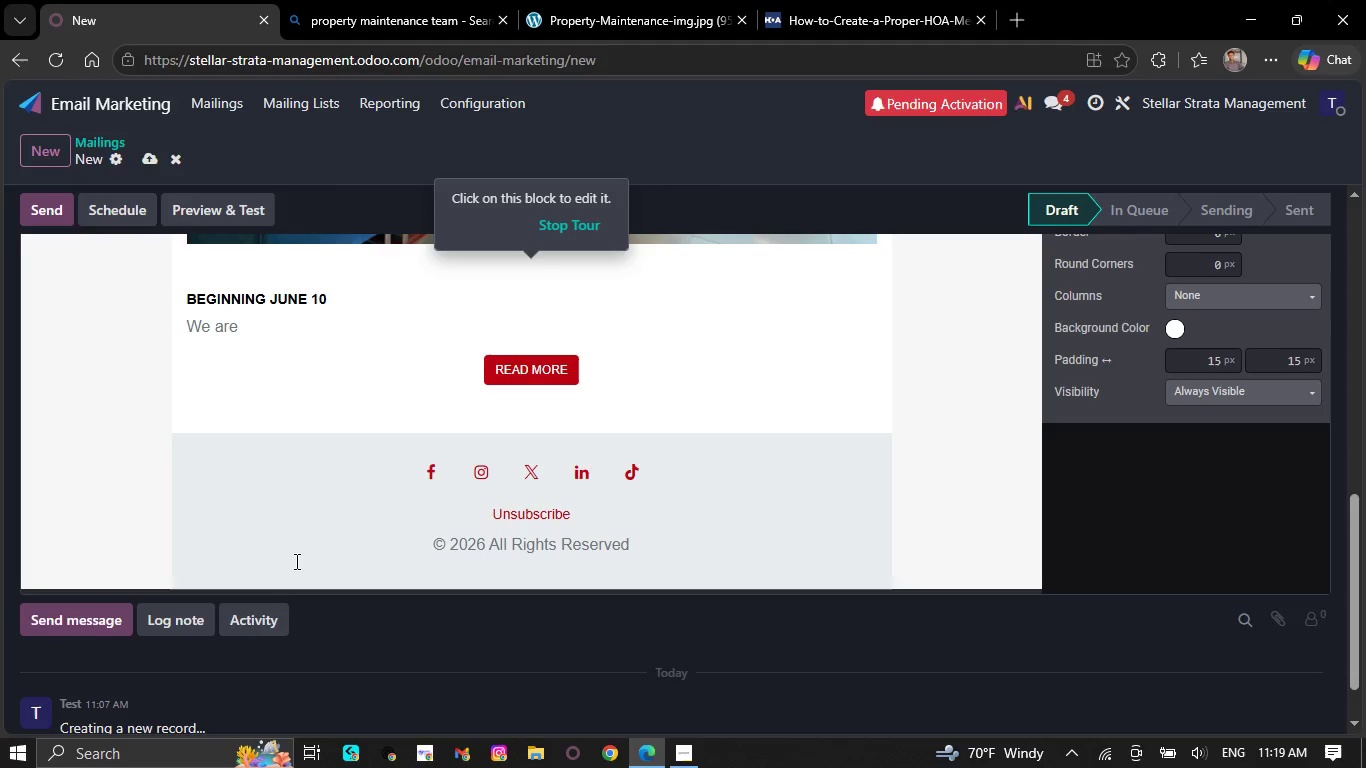 
key(Backspace)
 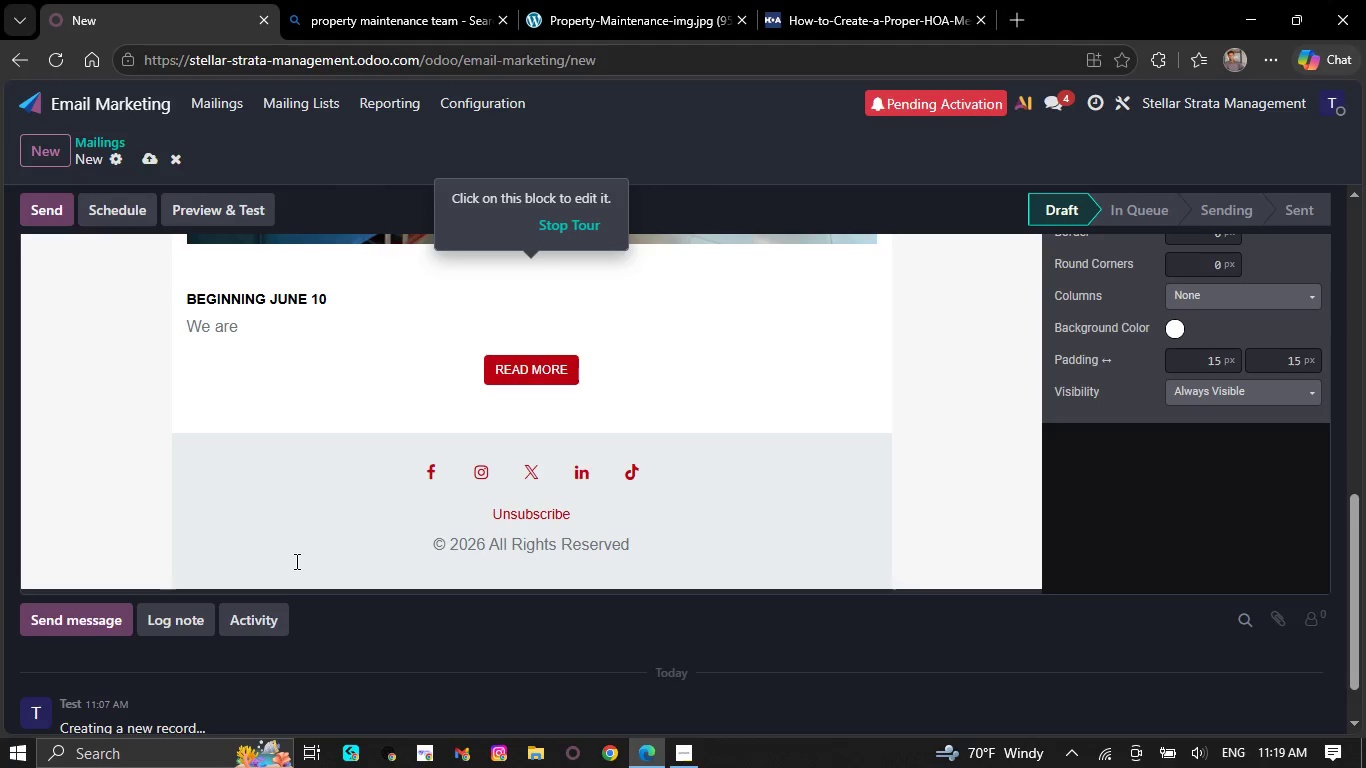 
key(Backspace)
 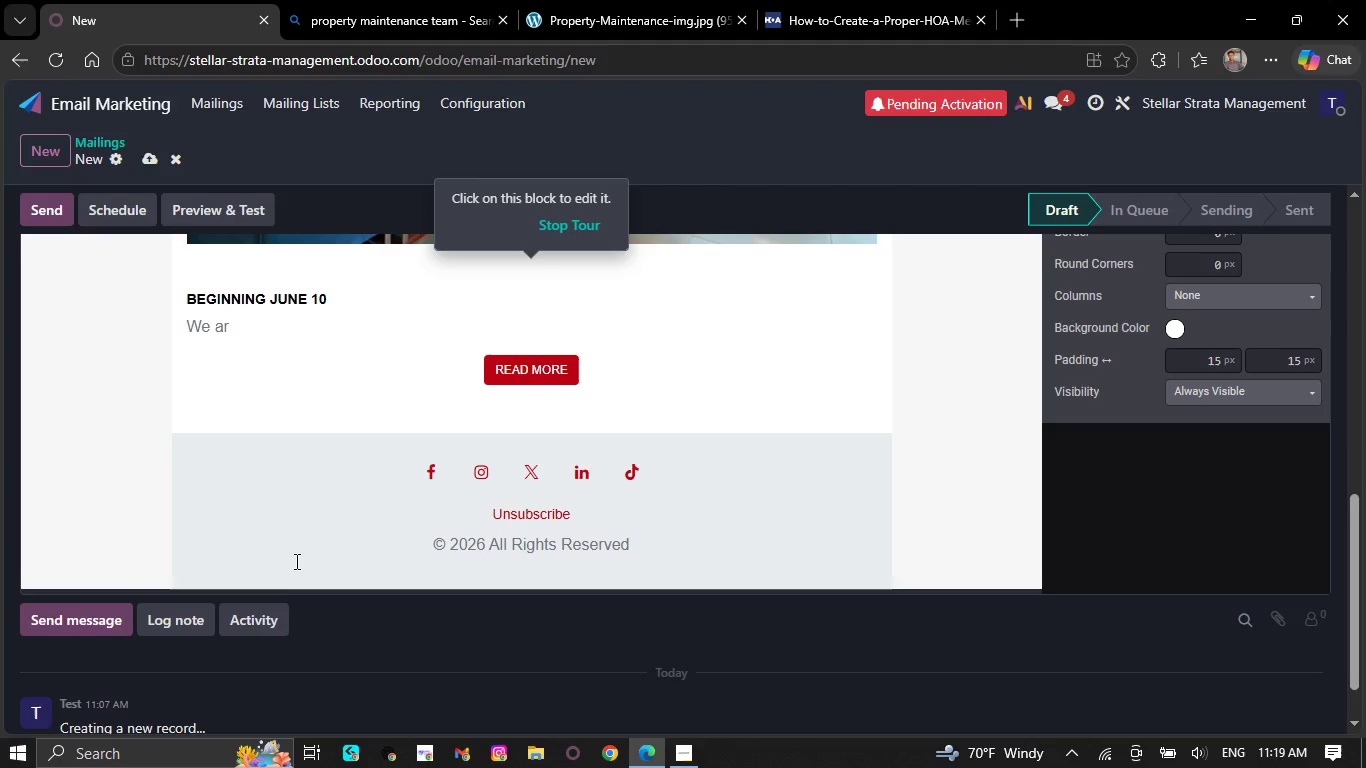 
key(Backspace)
 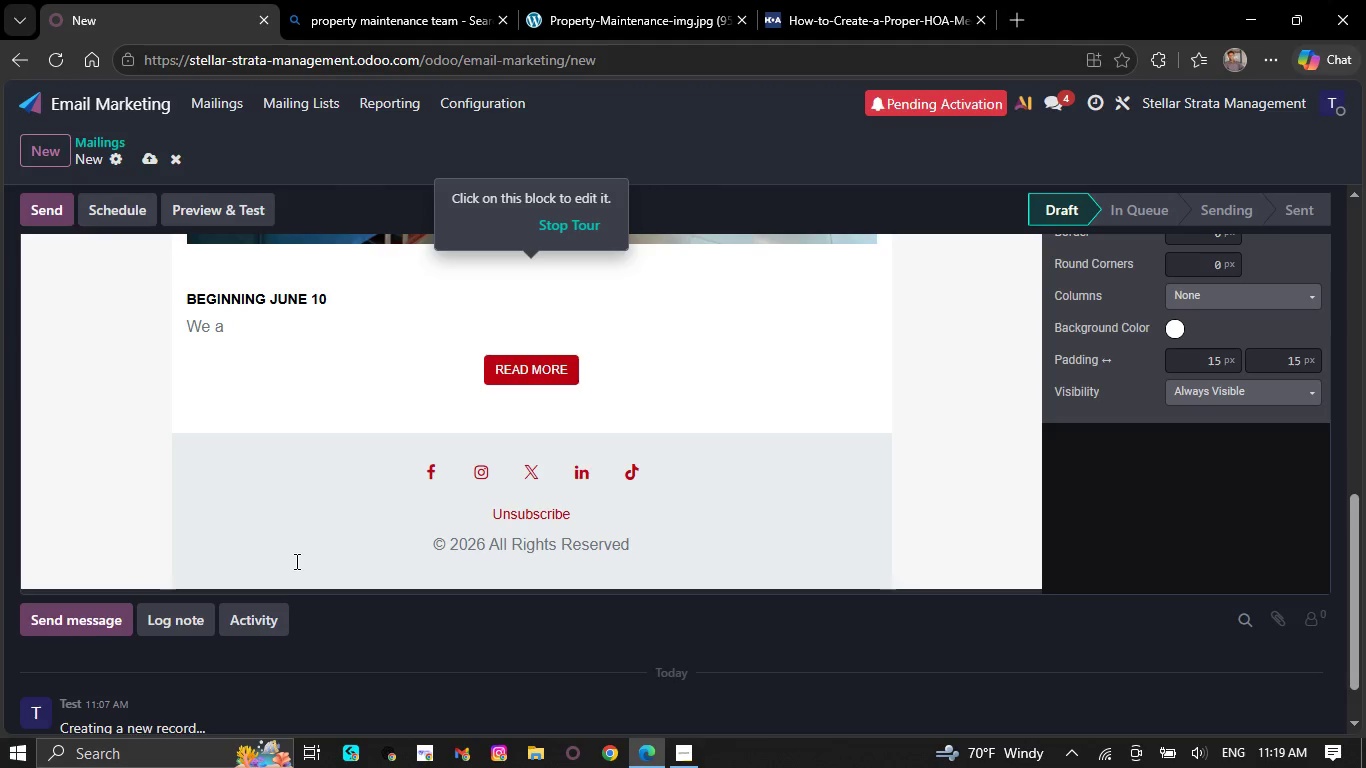 
key(Backspace)
 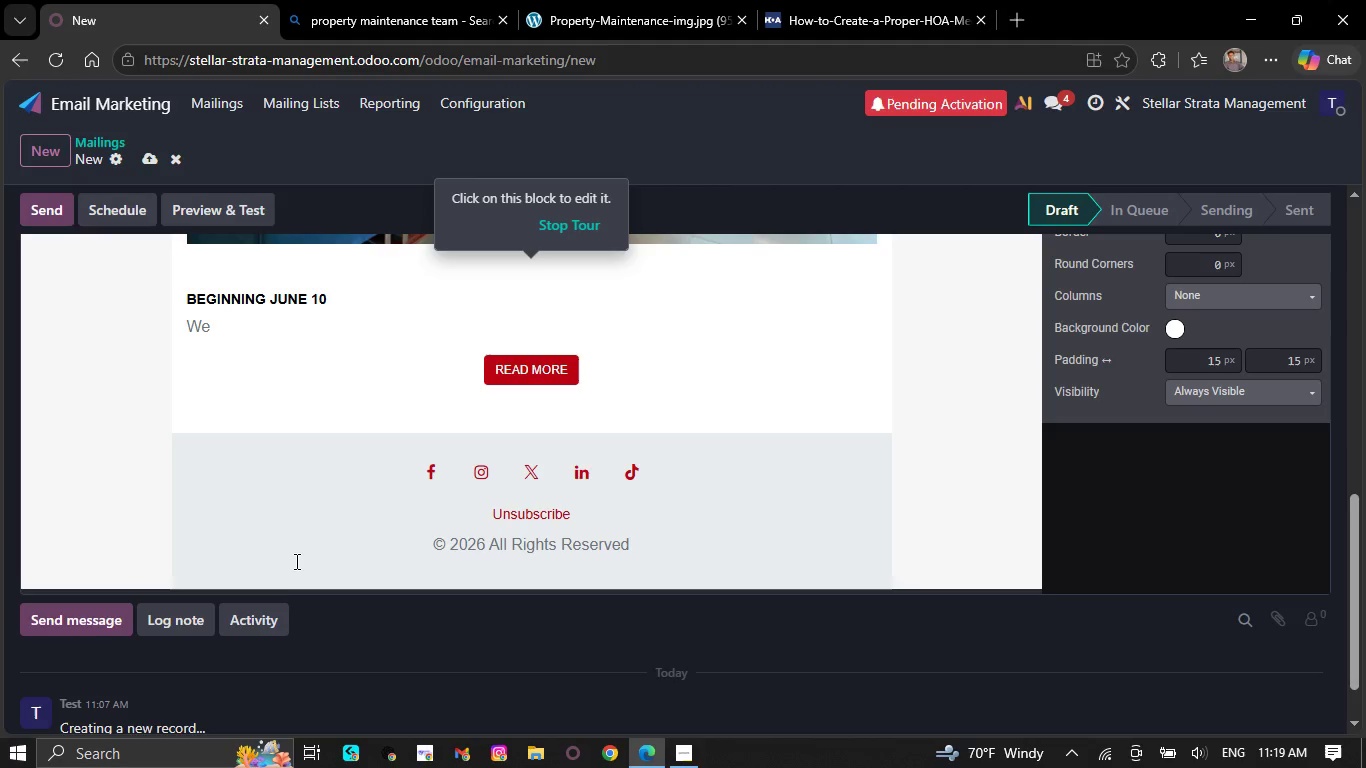 
key(Backspace)
 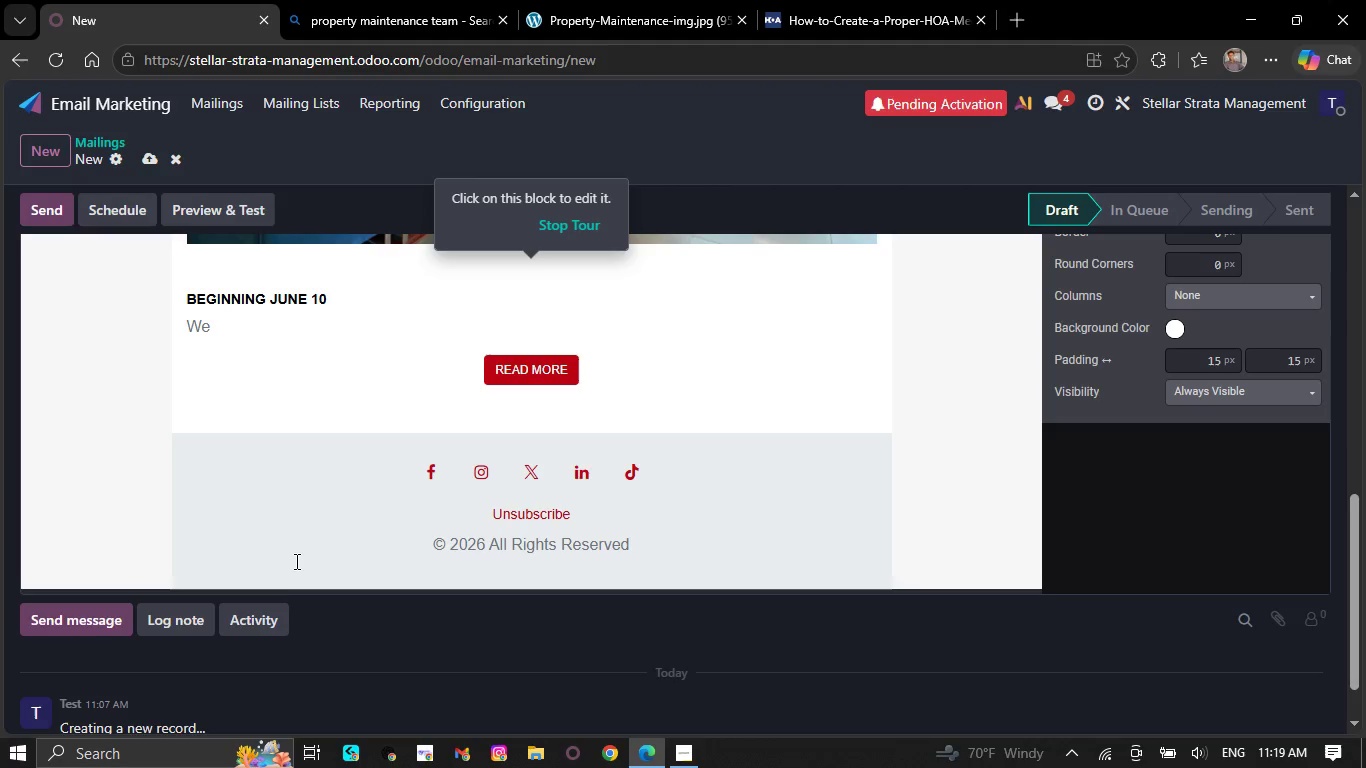 
key(Backspace)
 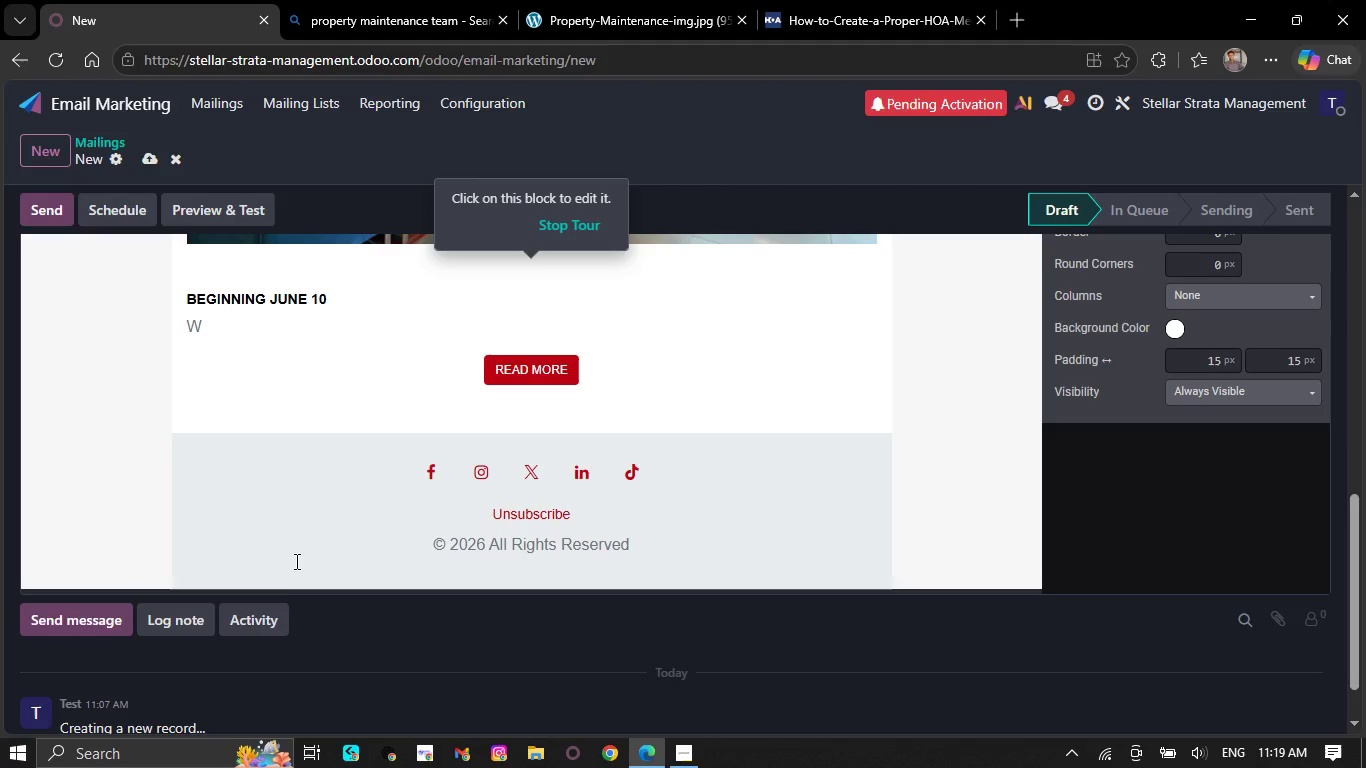 
key(Backspace)
 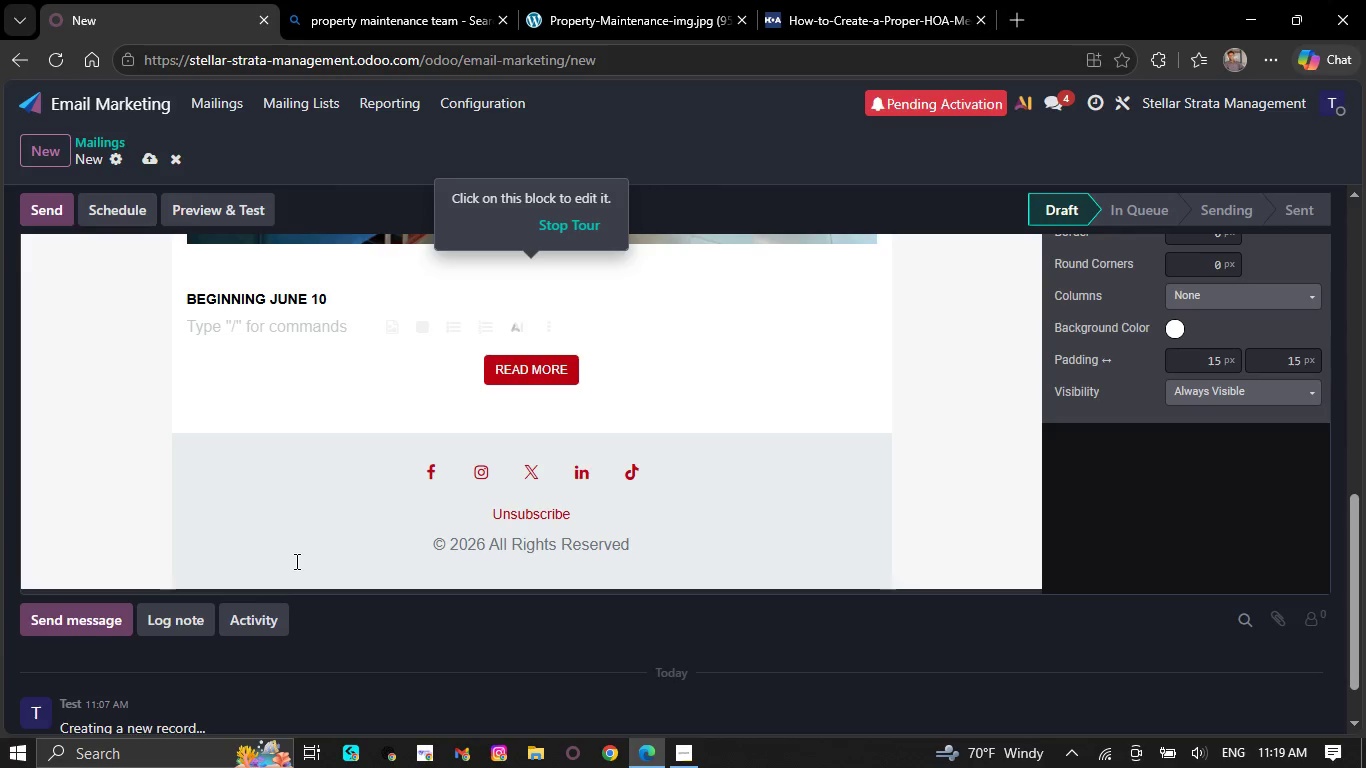 
key(Backspace)
 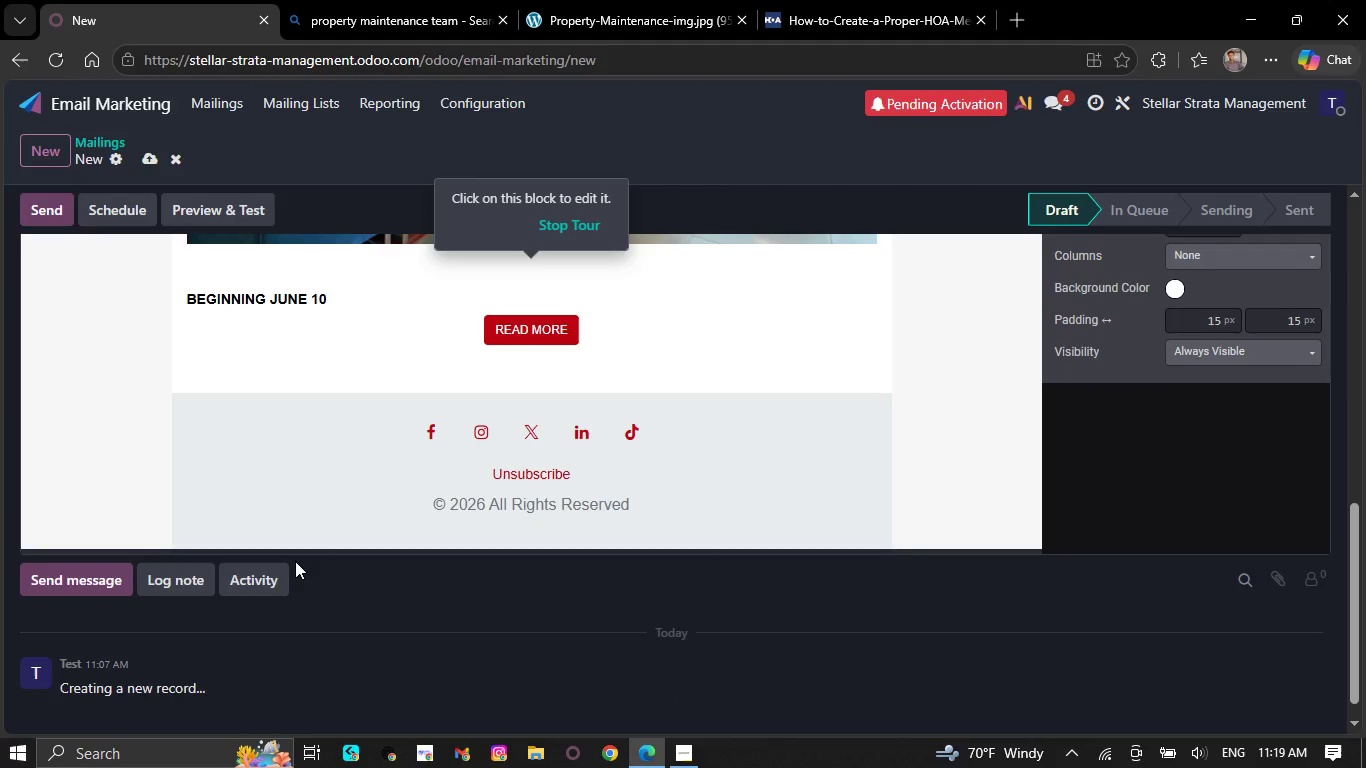 
key(Backspace)
 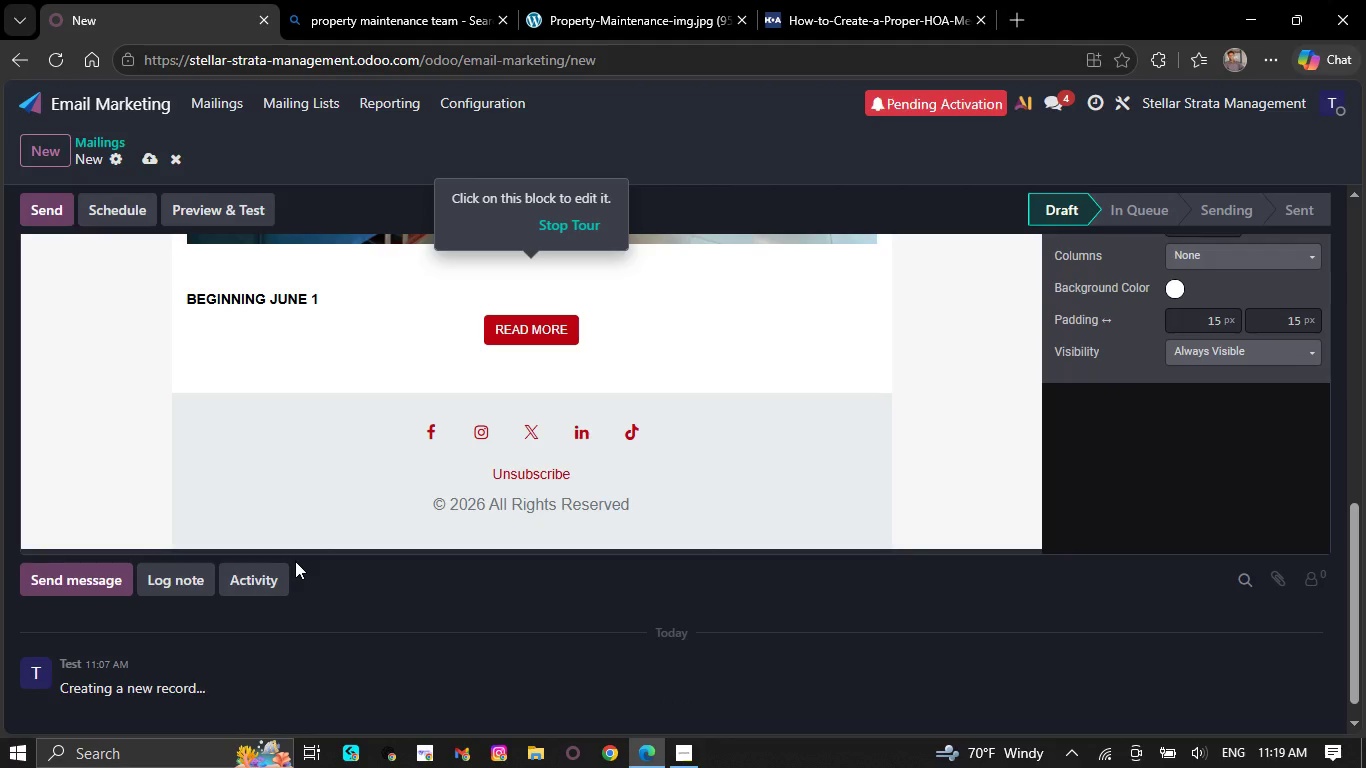 
key(Backspace)
 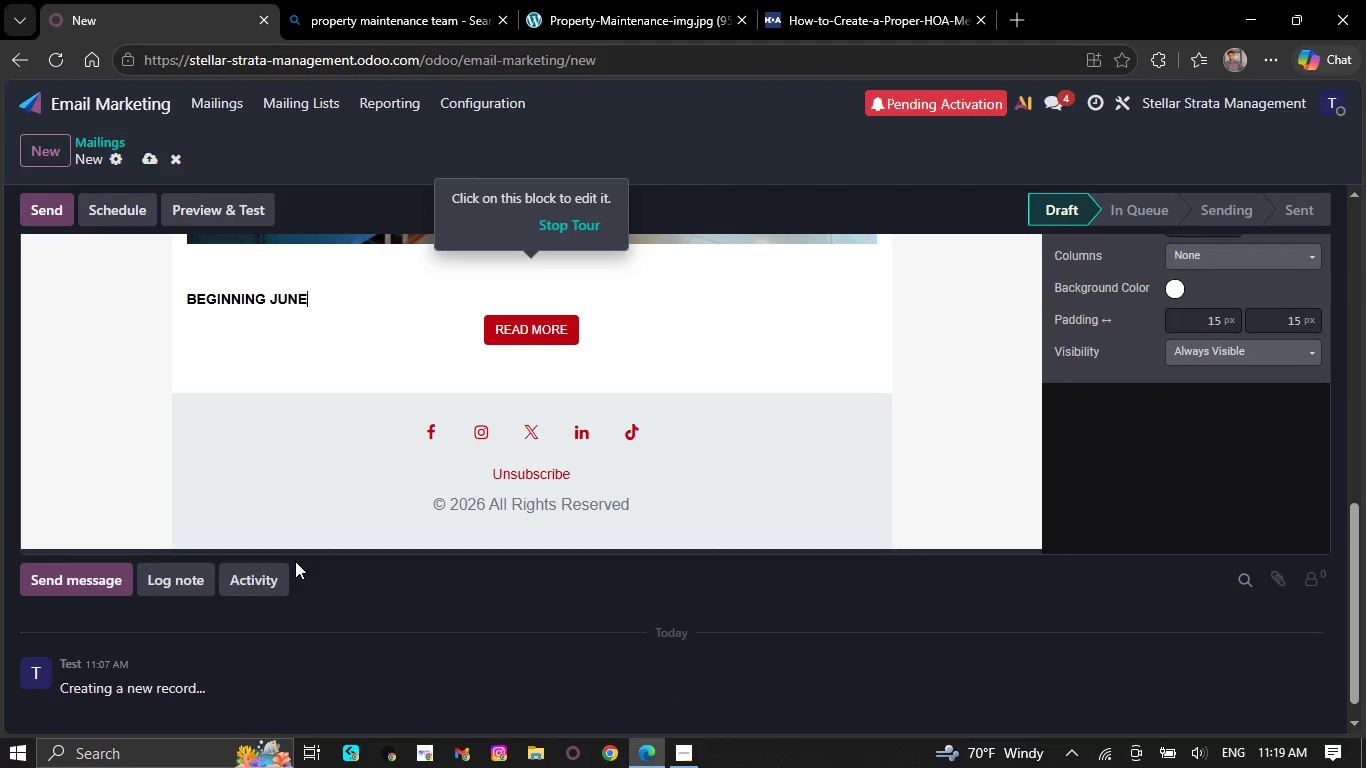 
key(Backspace)
 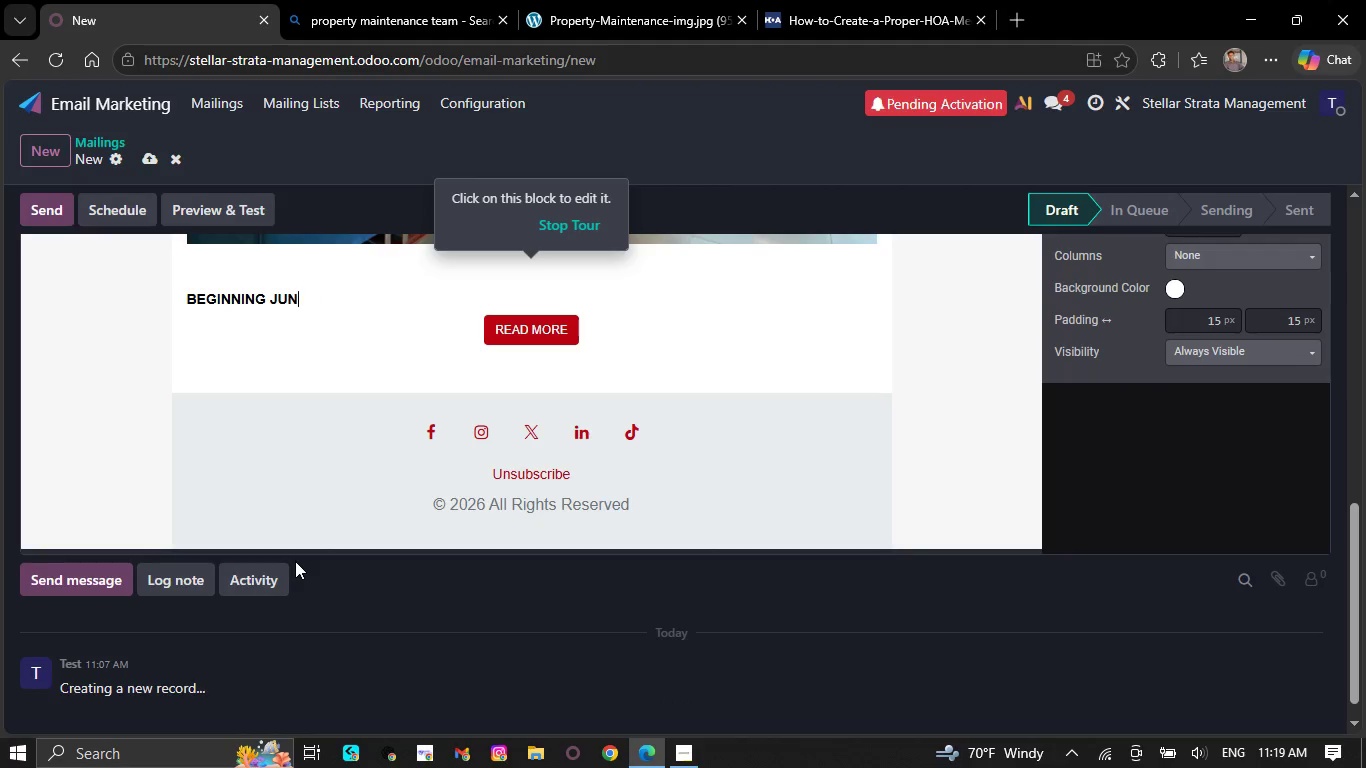 
key(Backspace)
 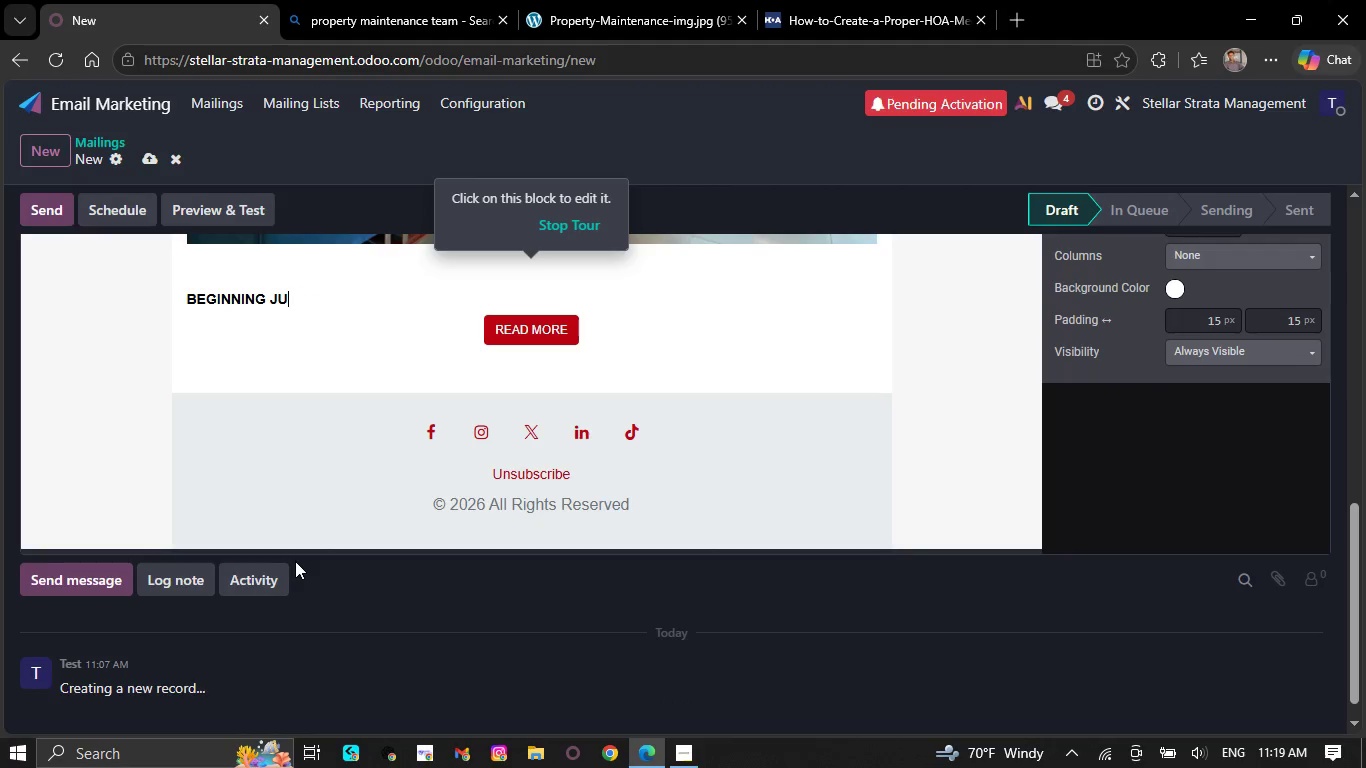 
key(Backspace)
 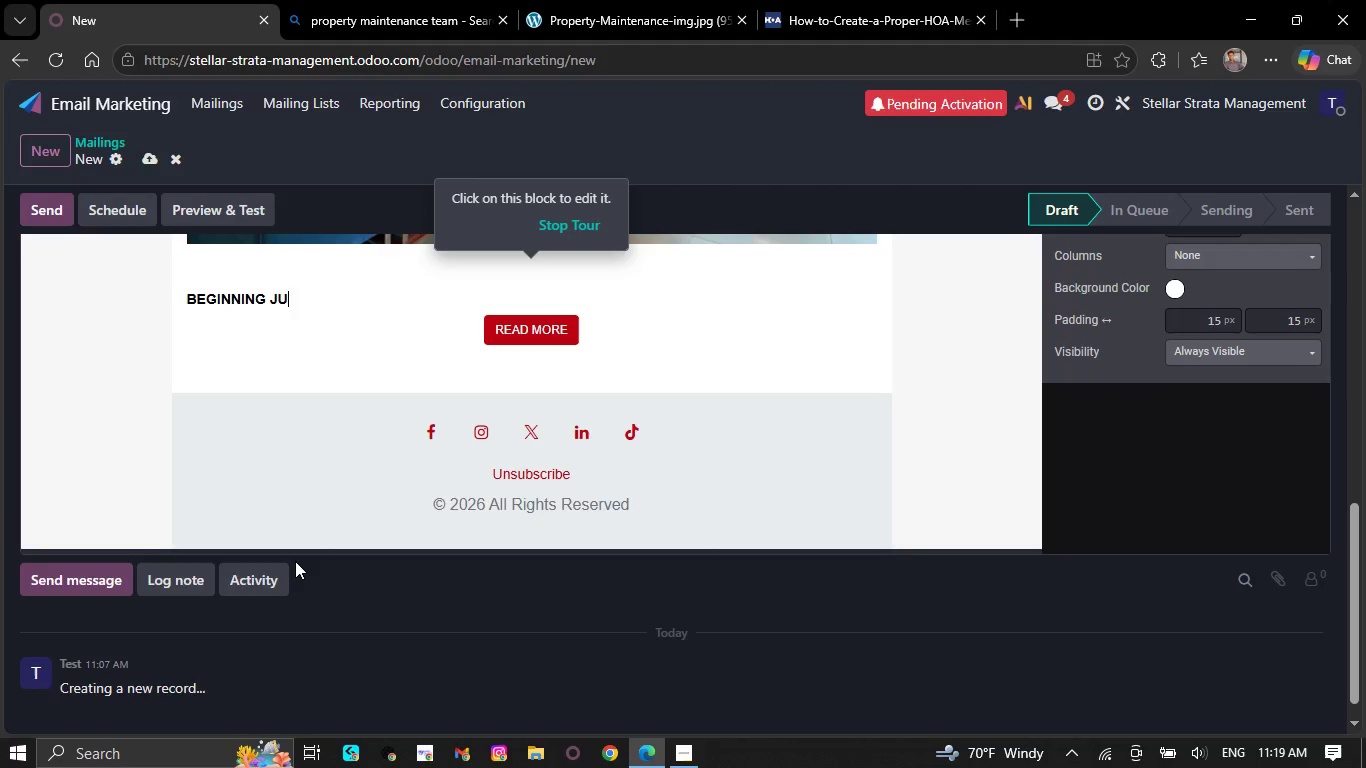 
key(Backspace)
 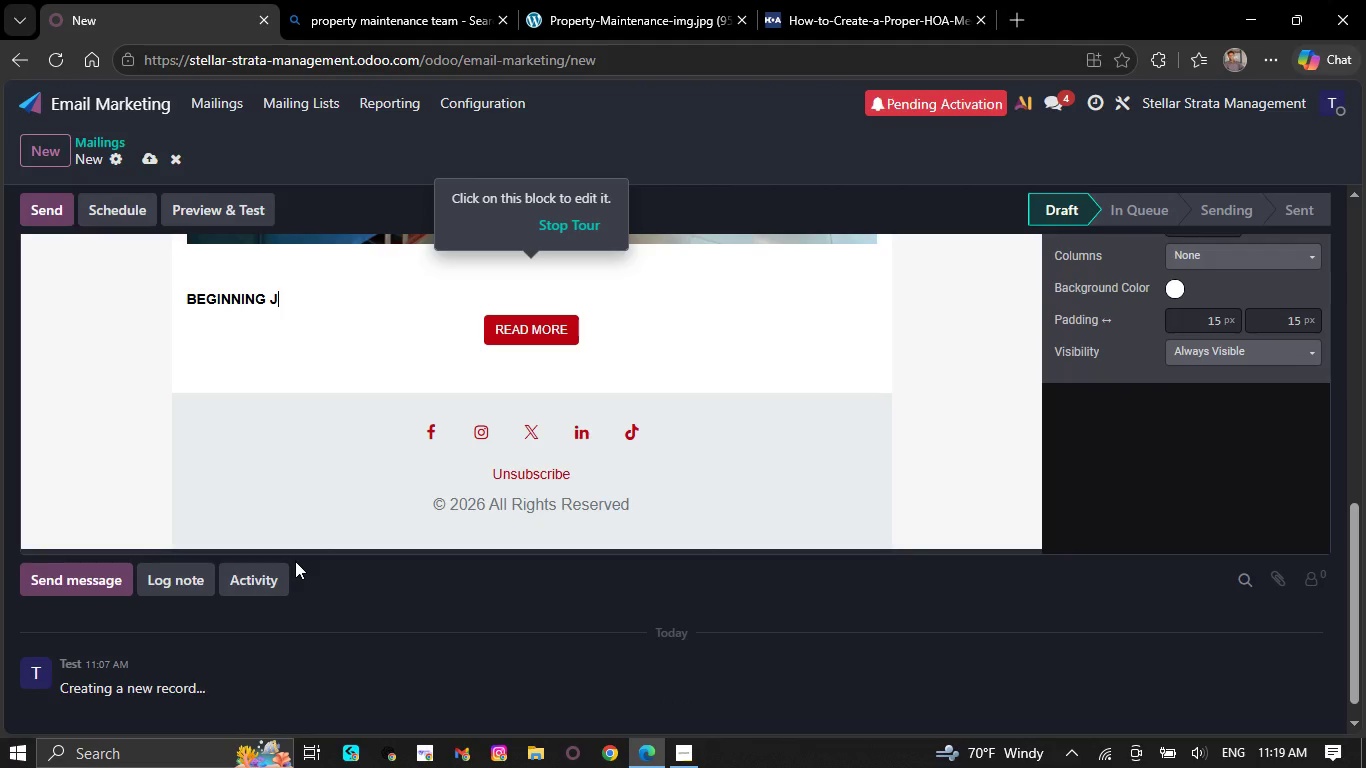 
key(Control+Z)
 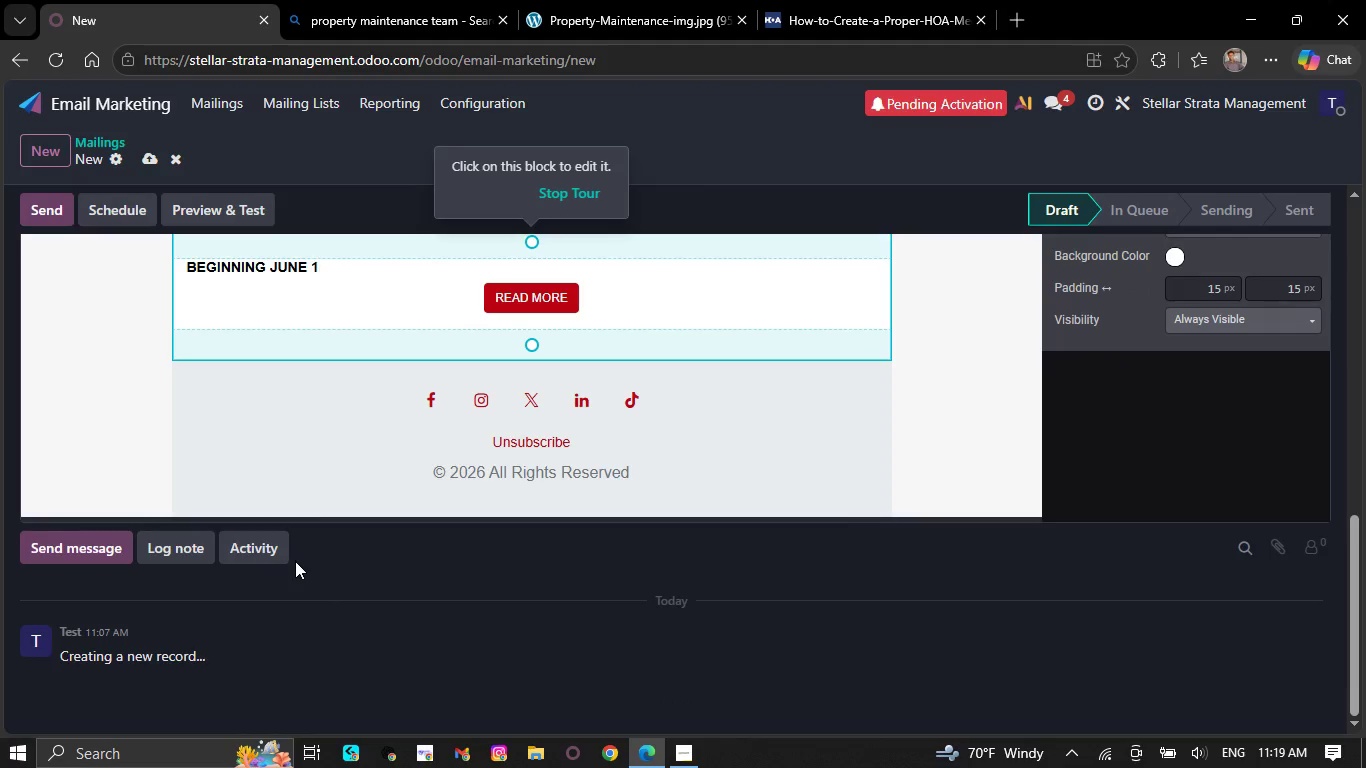 
key(Control+Z)
 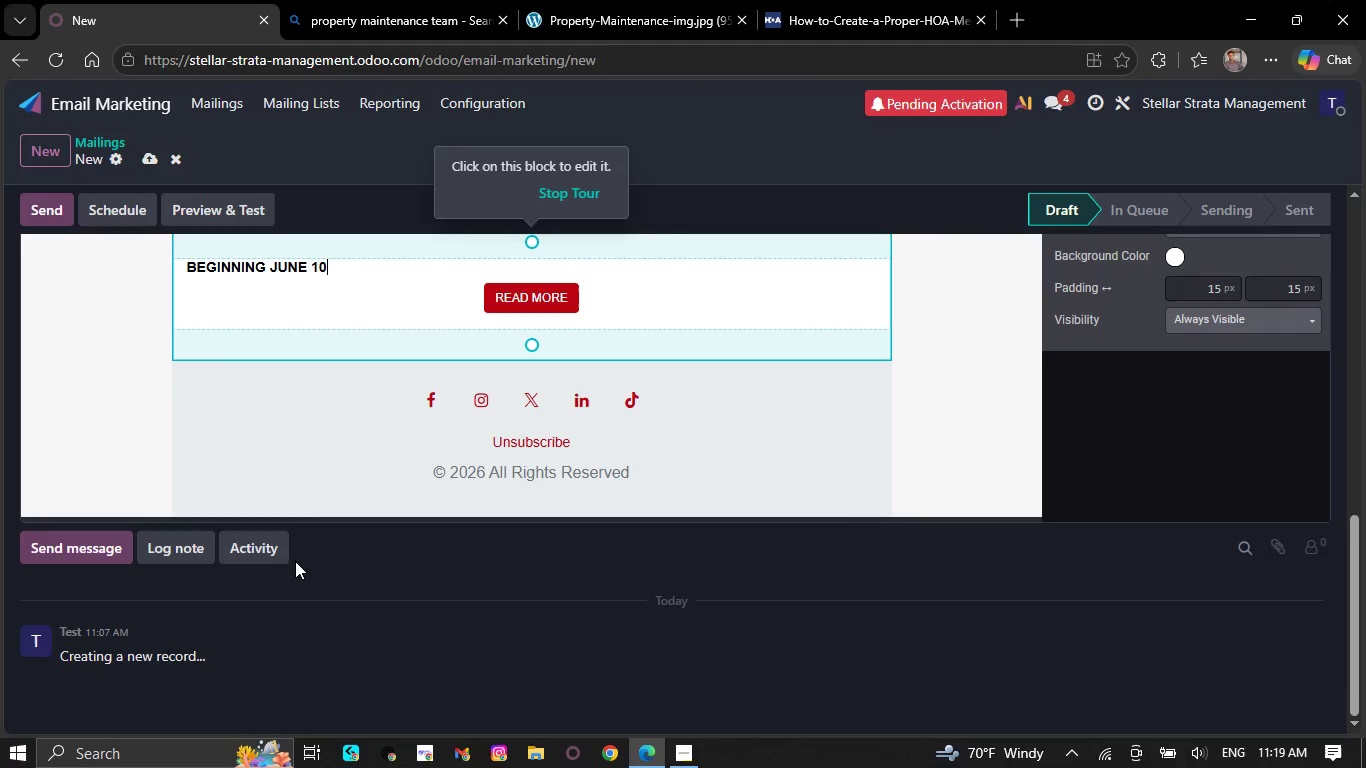 
key(Control+Z)
 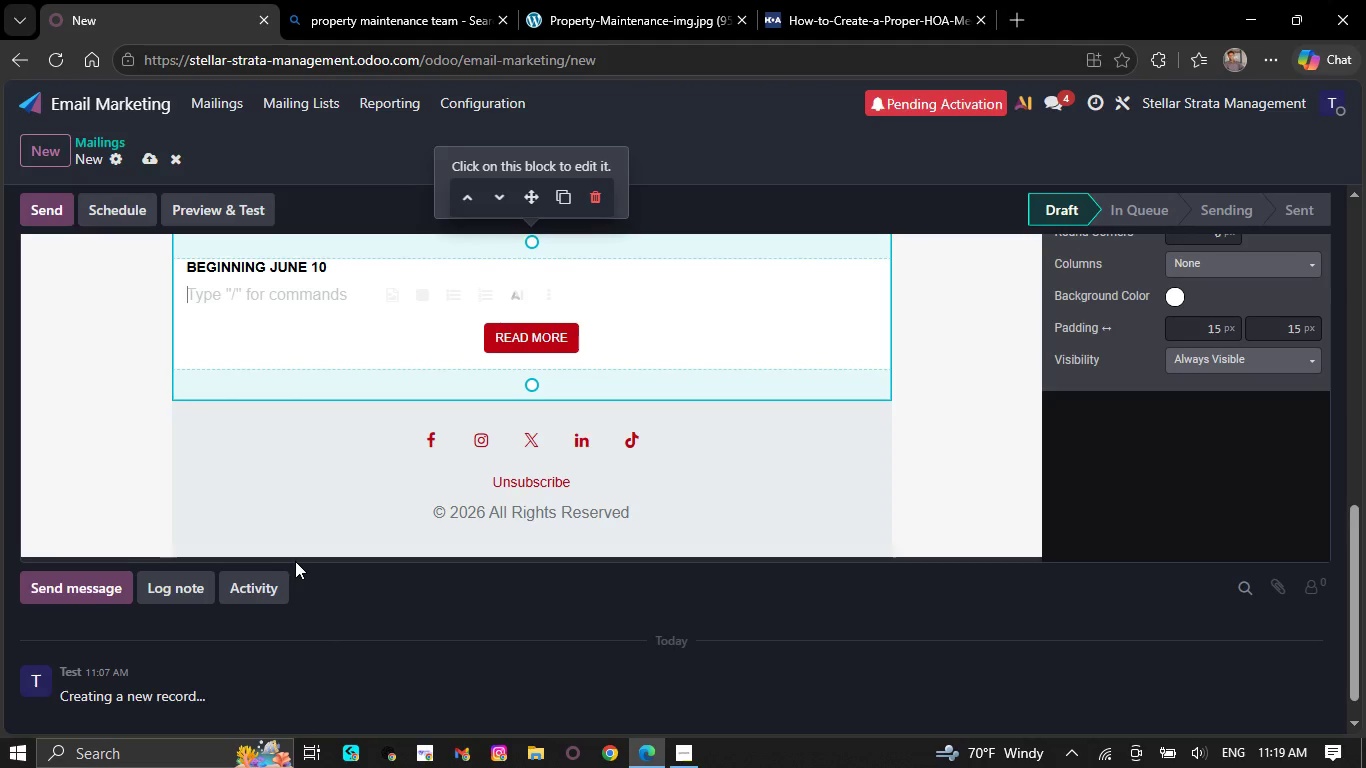 
scroll: coordinate [155, 543], scroll_direction: up, amount: 10.0
 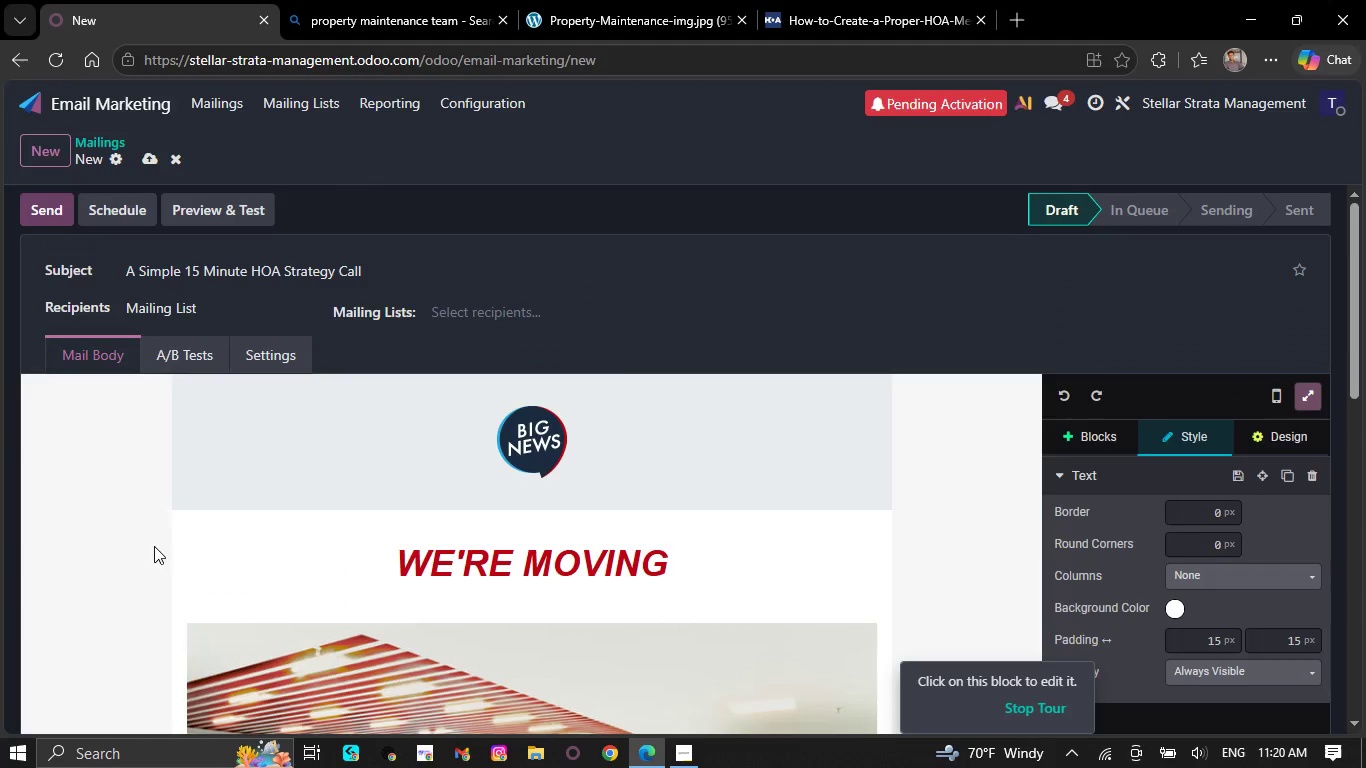 
scroll: coordinate [112, 559], scroll_direction: down, amount: 1.0
 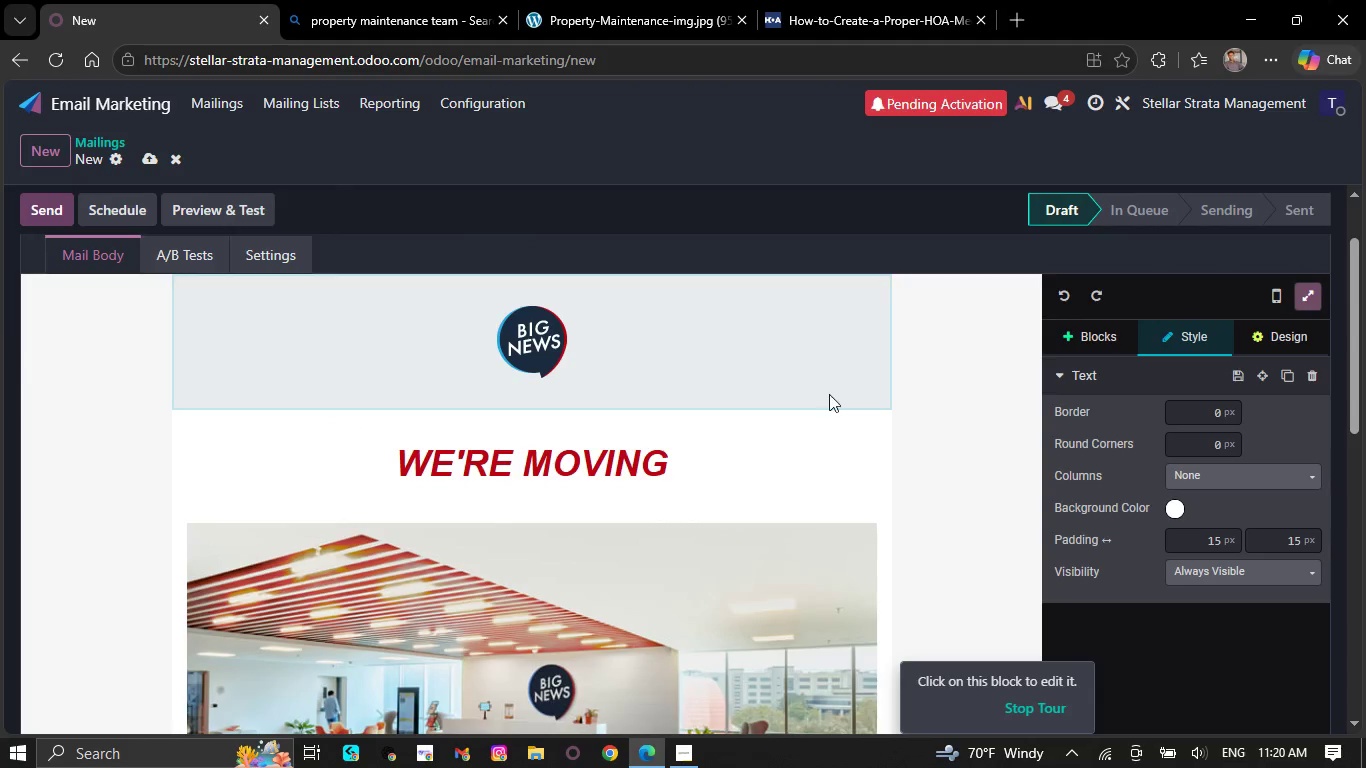 
left_click([833, 405])
 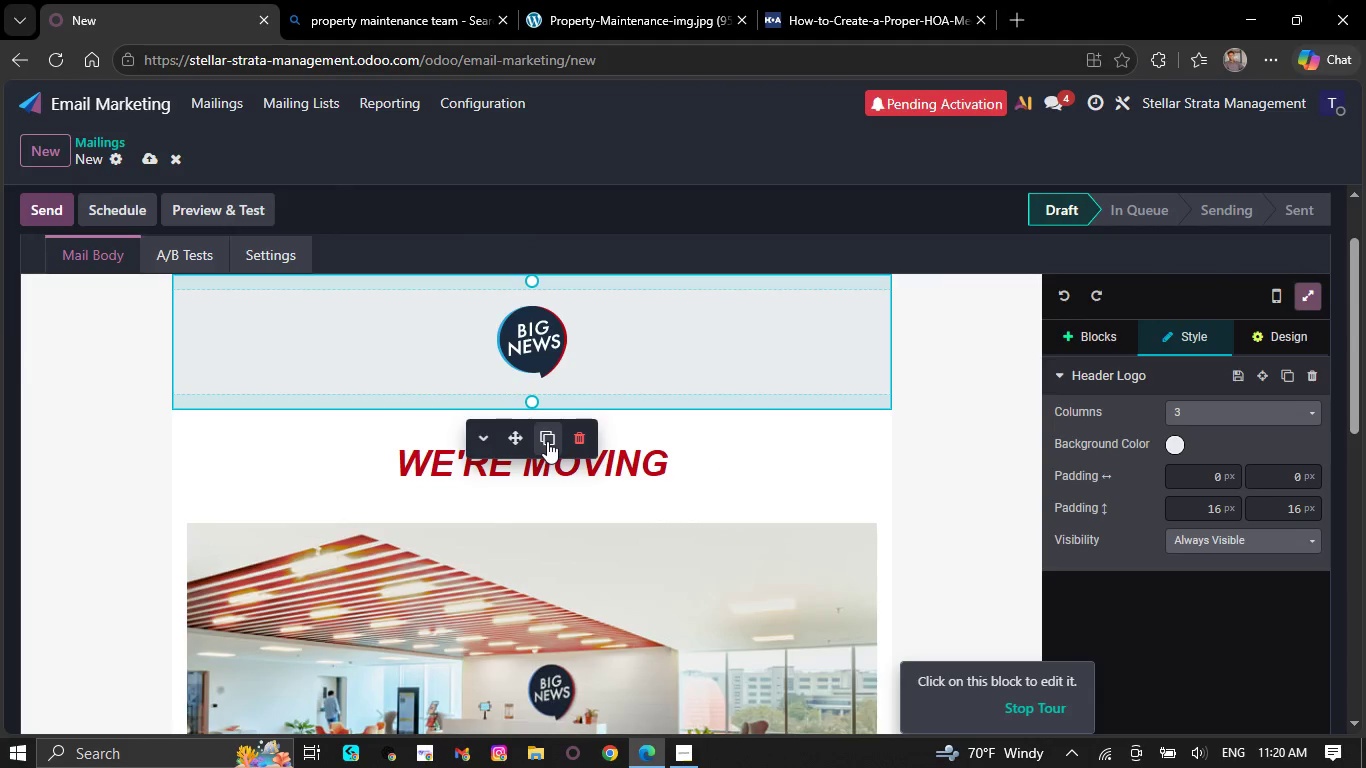 
left_click([583, 437])
 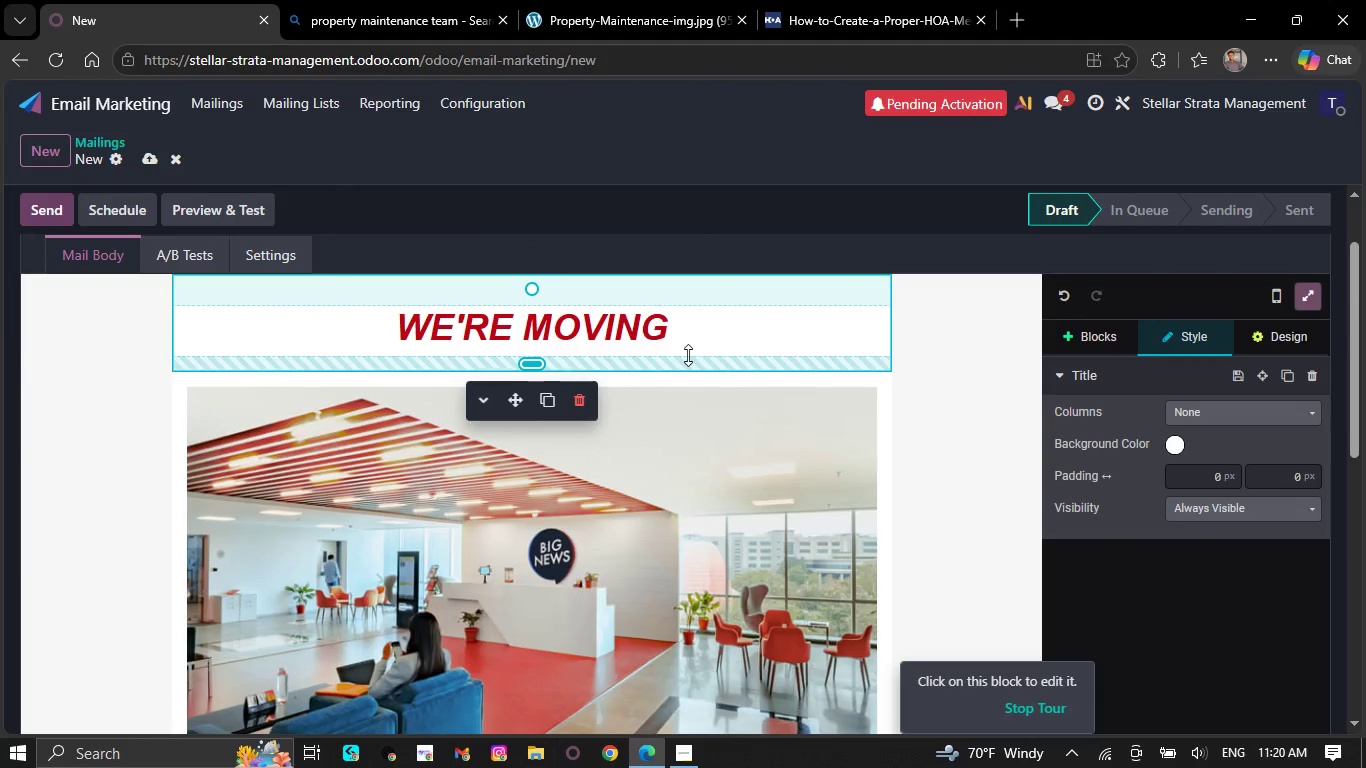 
left_click_drag(start_coordinate=[689, 341], to_coordinate=[419, 392])
 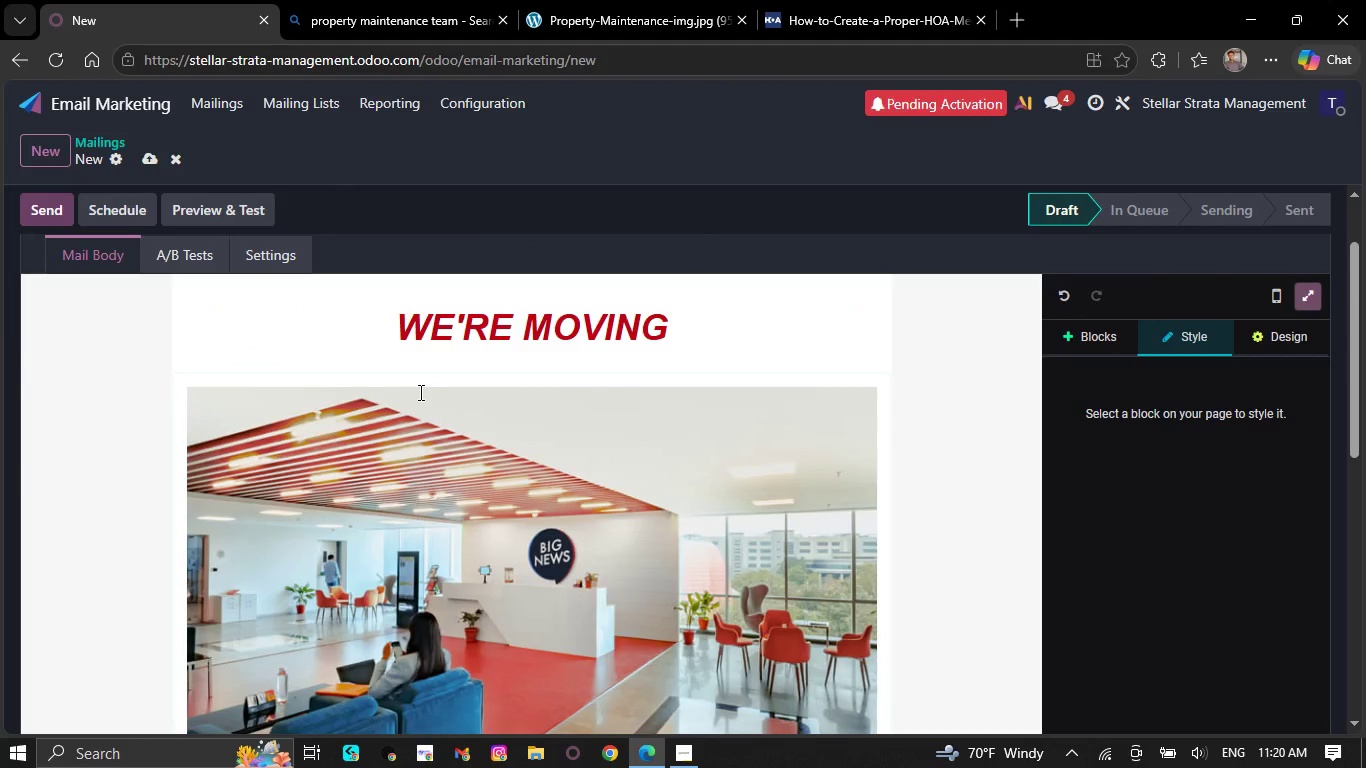 
left_click_drag(start_coordinate=[419, 392], to_coordinate=[414, 391])
 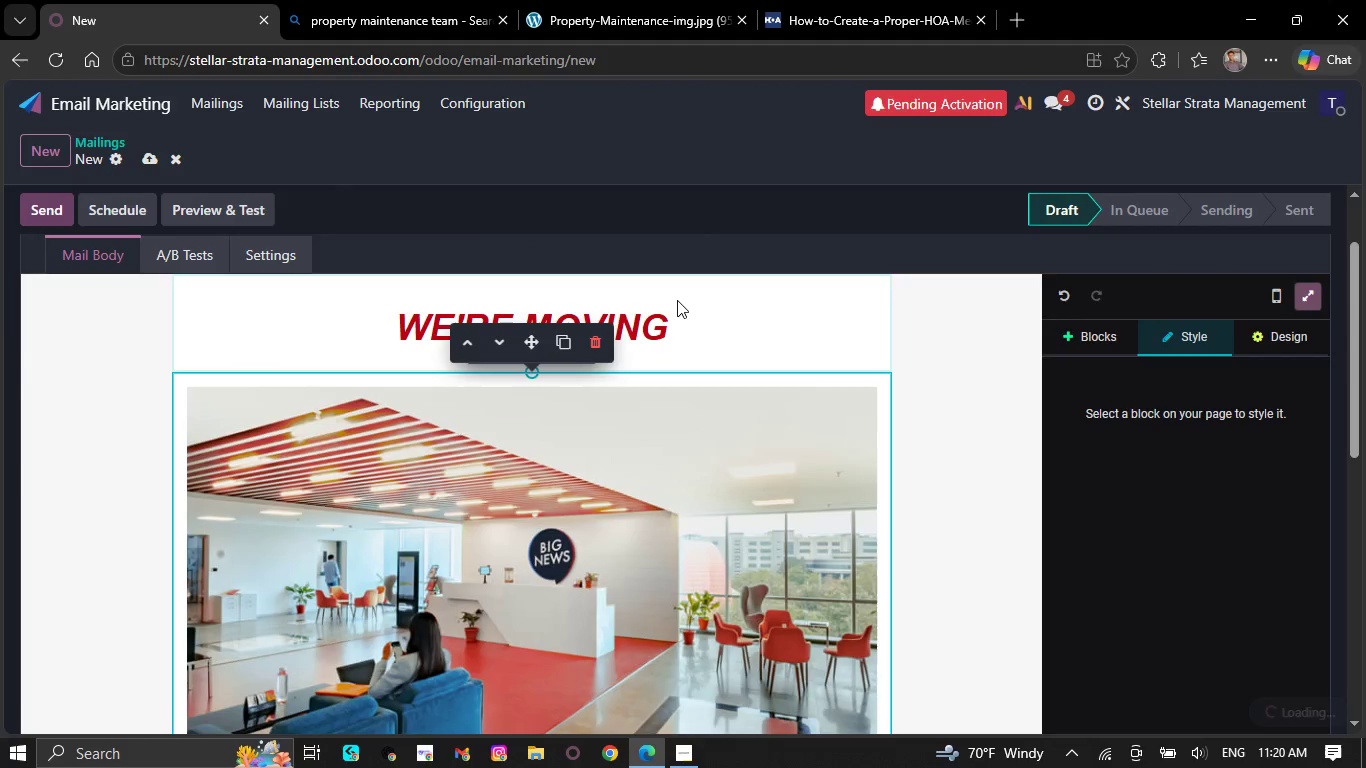 
left_click_drag(start_coordinate=[677, 300], to_coordinate=[473, 302])
 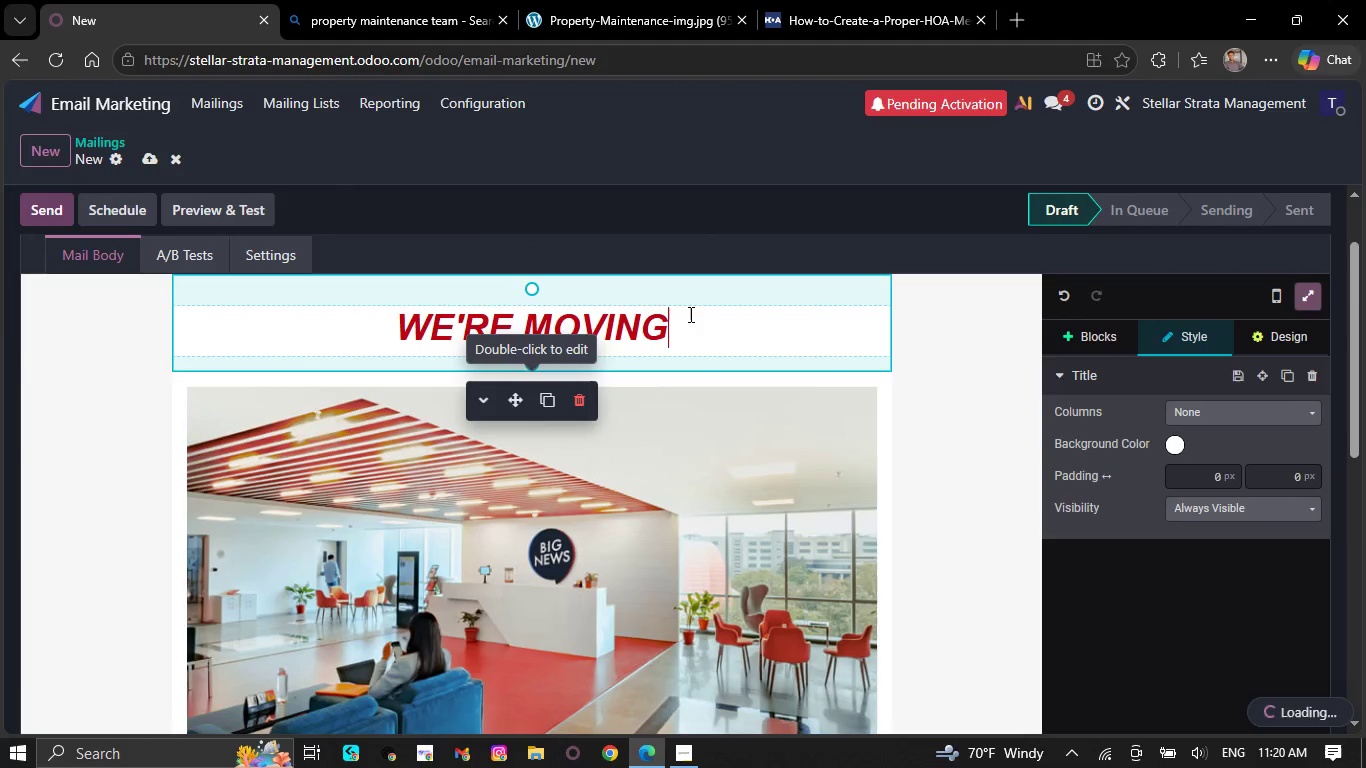 
left_click_drag(start_coordinate=[682, 322], to_coordinate=[223, 336])
 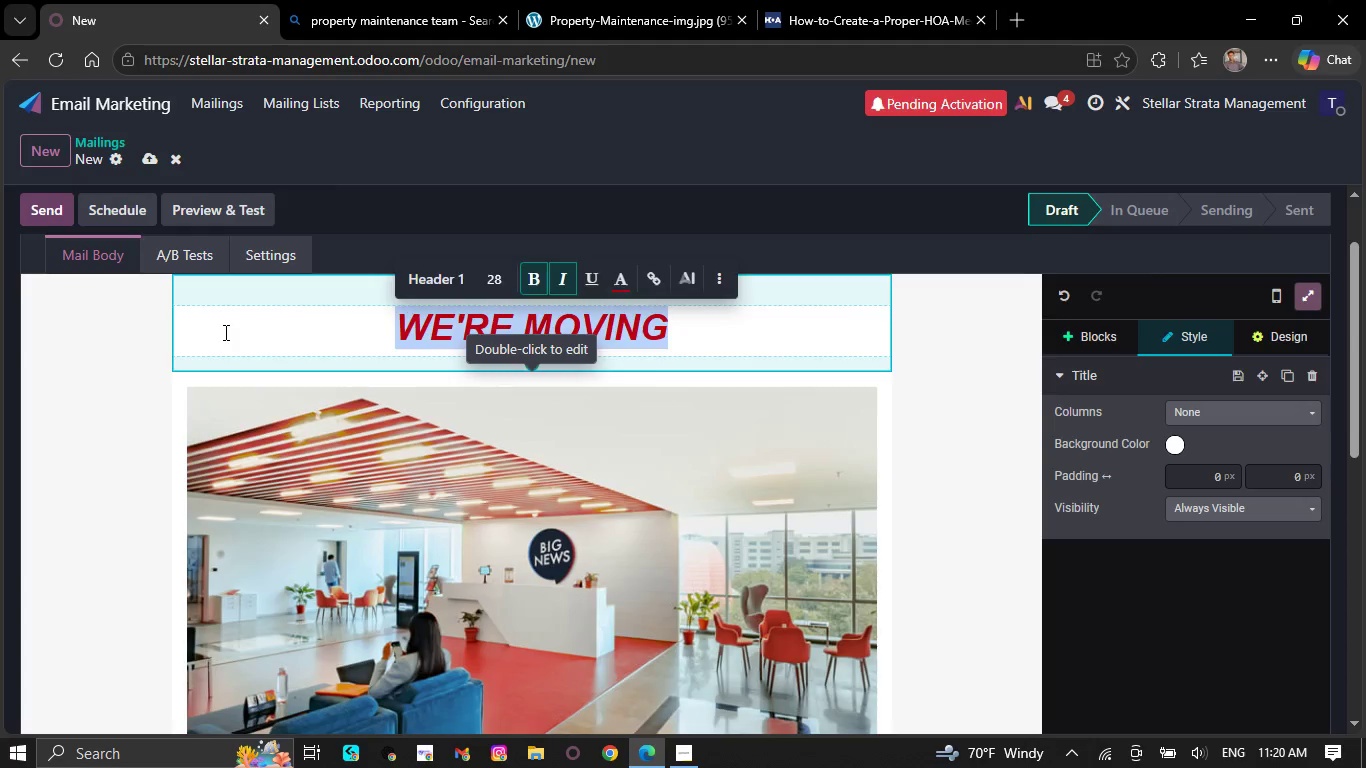 
key(Backspace)
 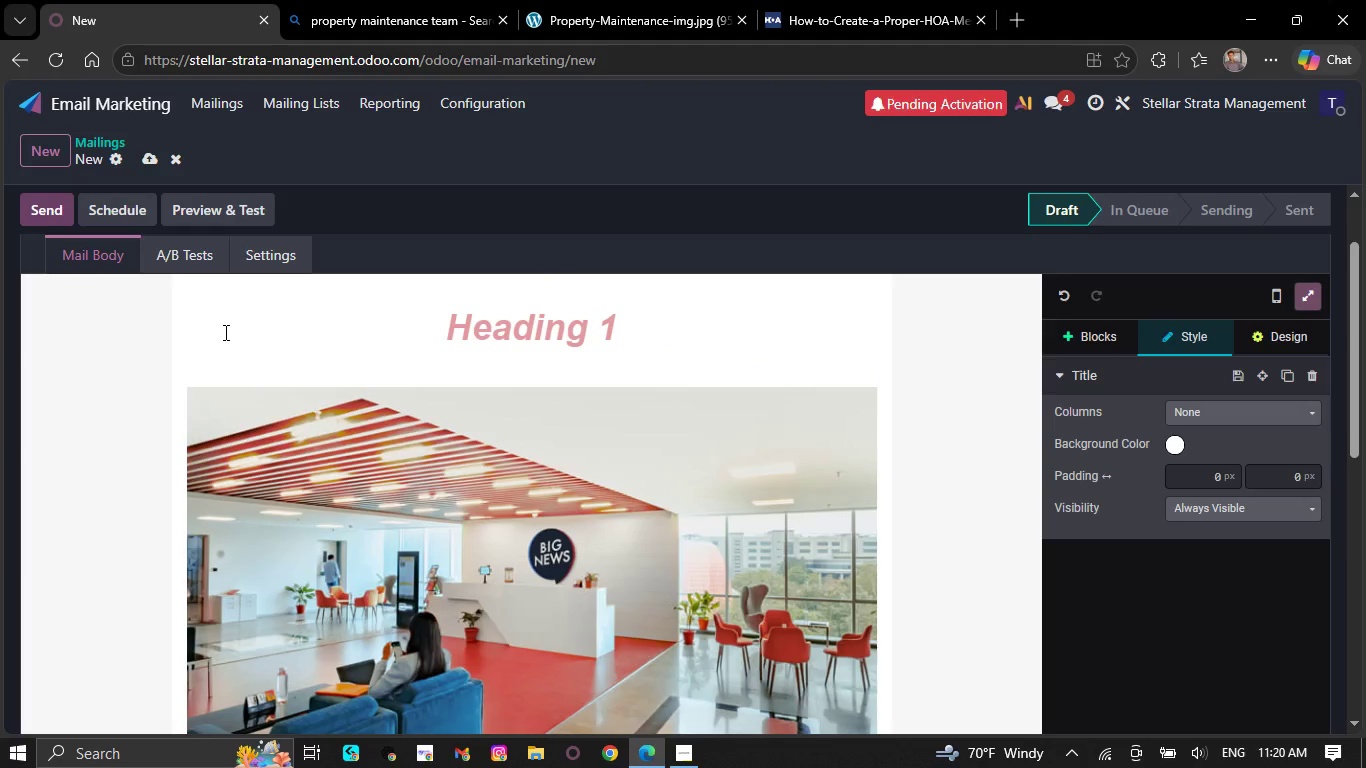 
wait(11.08)
 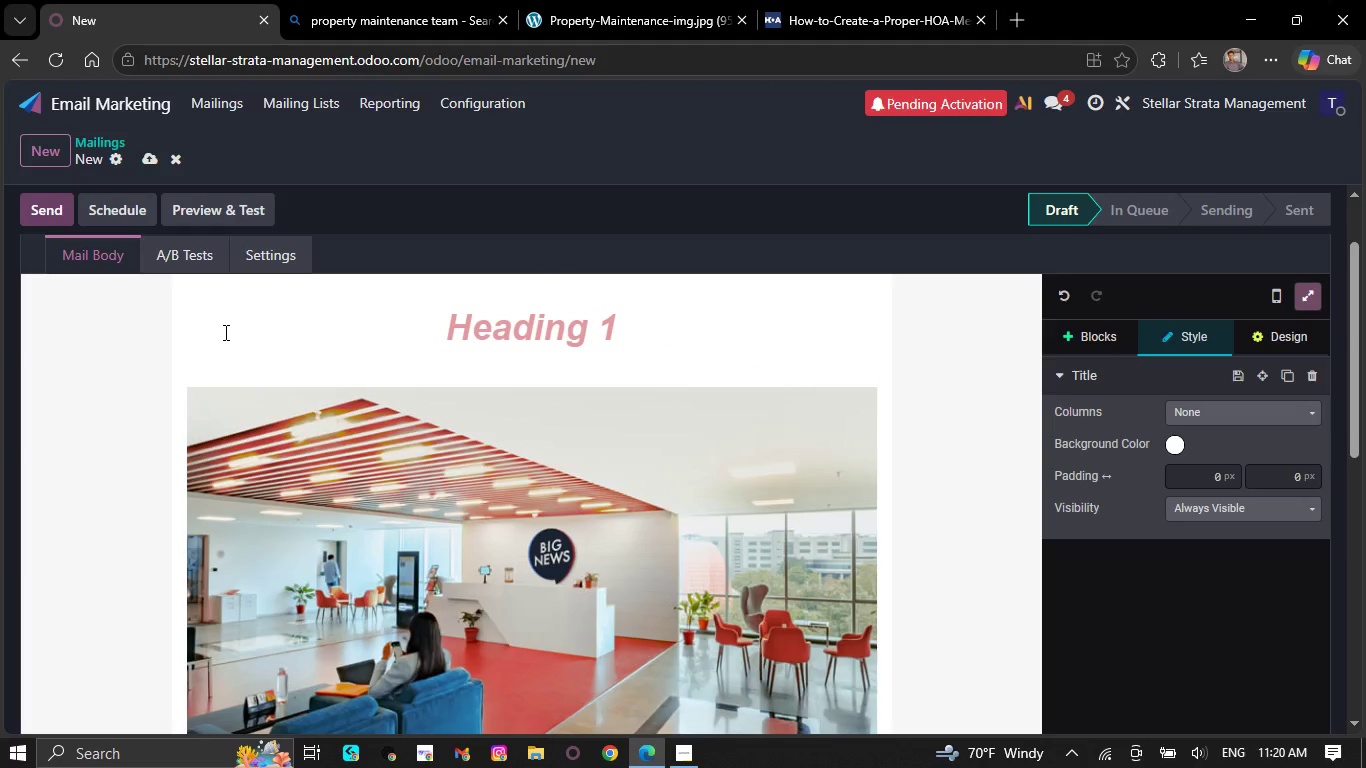 
type(Schedule a sj=)
key(Backspace)
key(Backspace)
type(hort, no )
 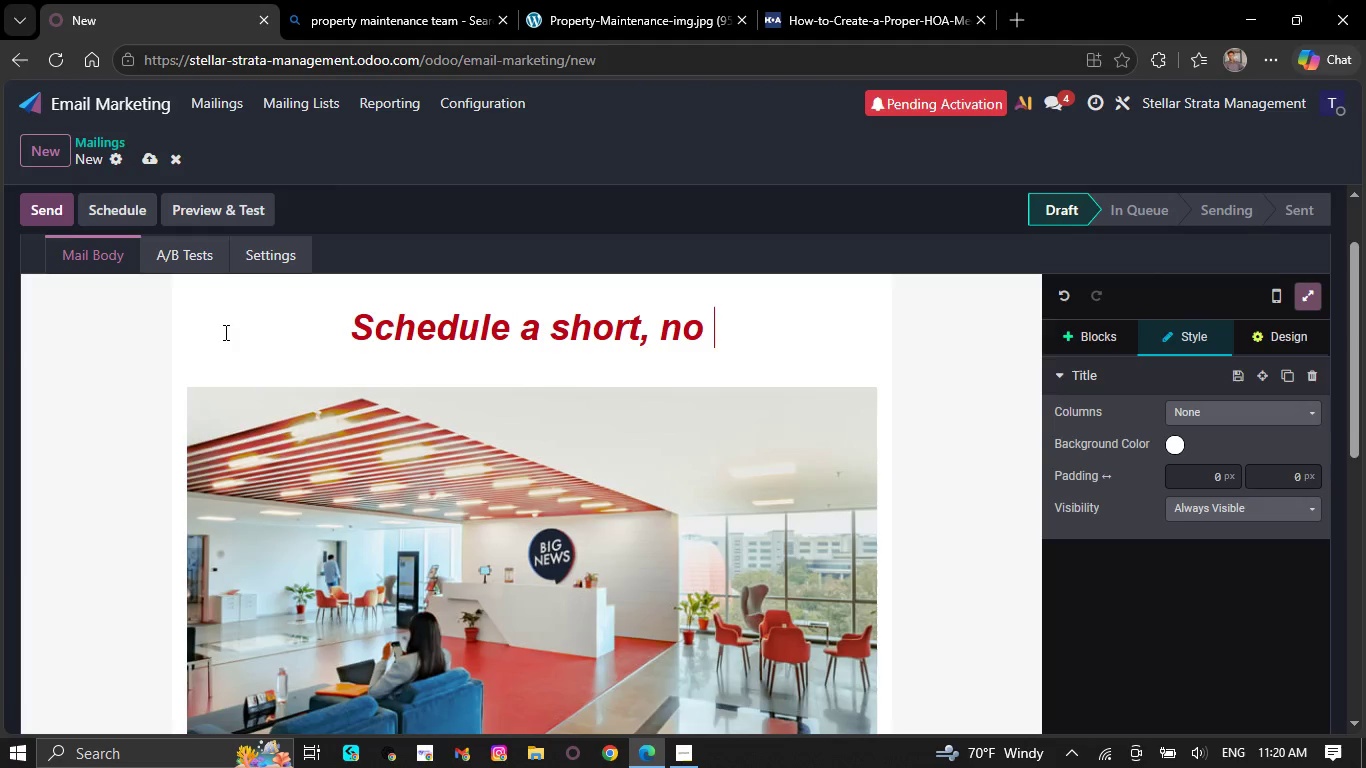 
type(pressure consult)
key(Backspace)
type(tario)
key(Backspace)
key(Backspace)
key(Backspace)
type(tion )
 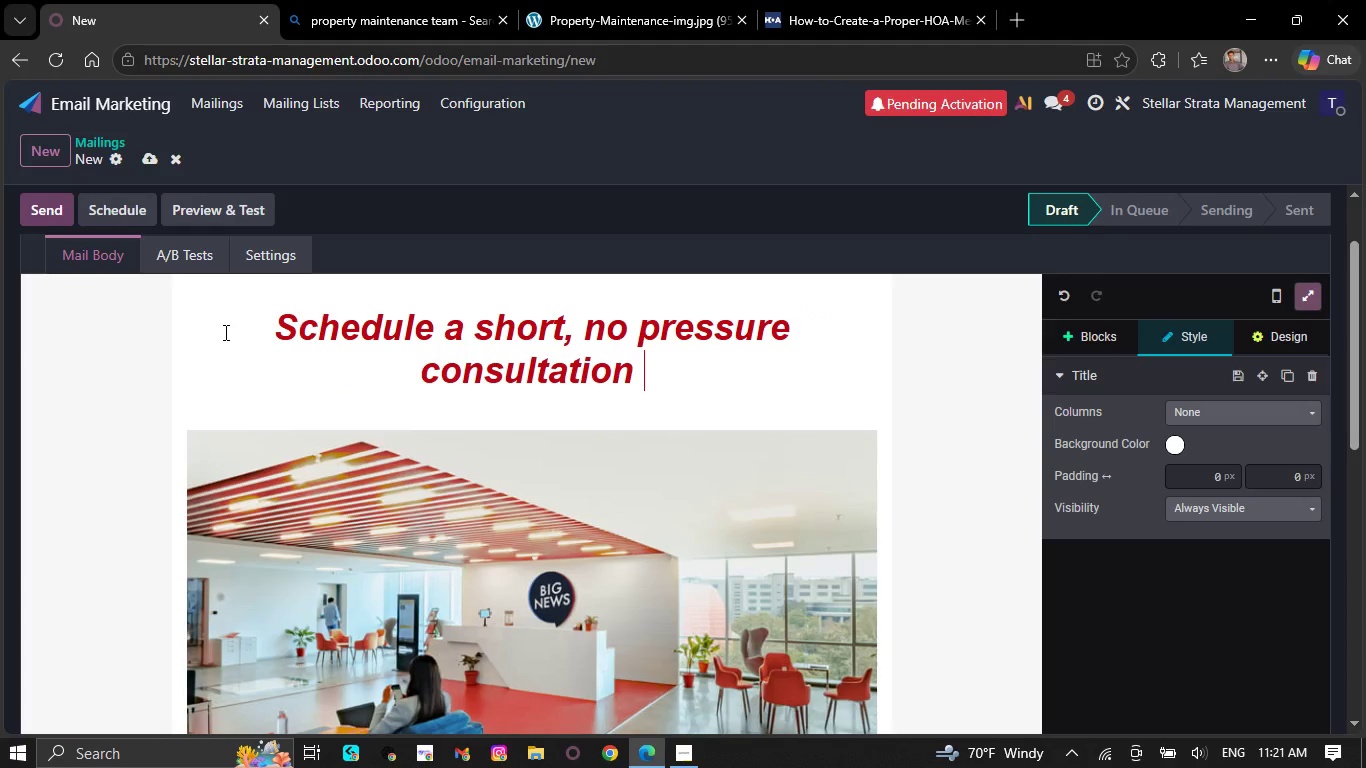 
type(to identify operational opportunities for)
 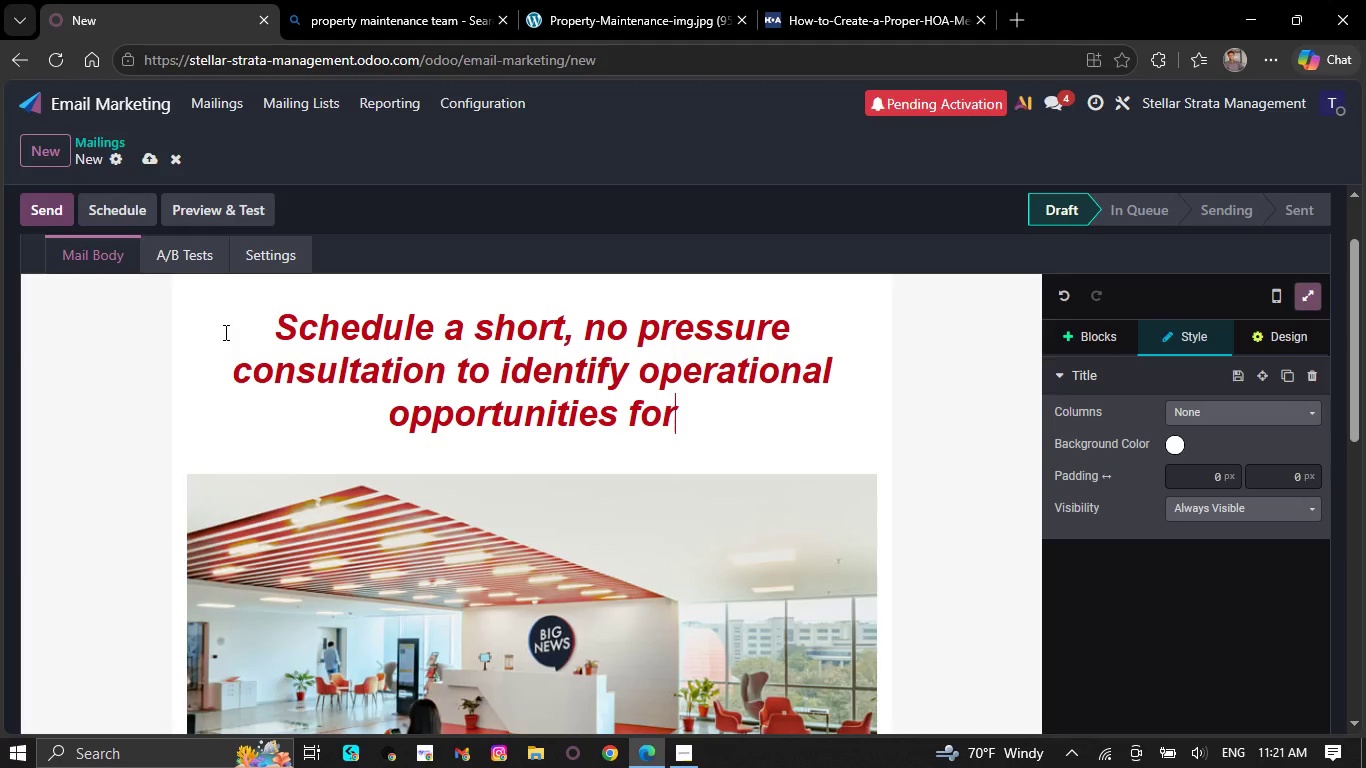 
type( your HOAq)
key(Backspace)
 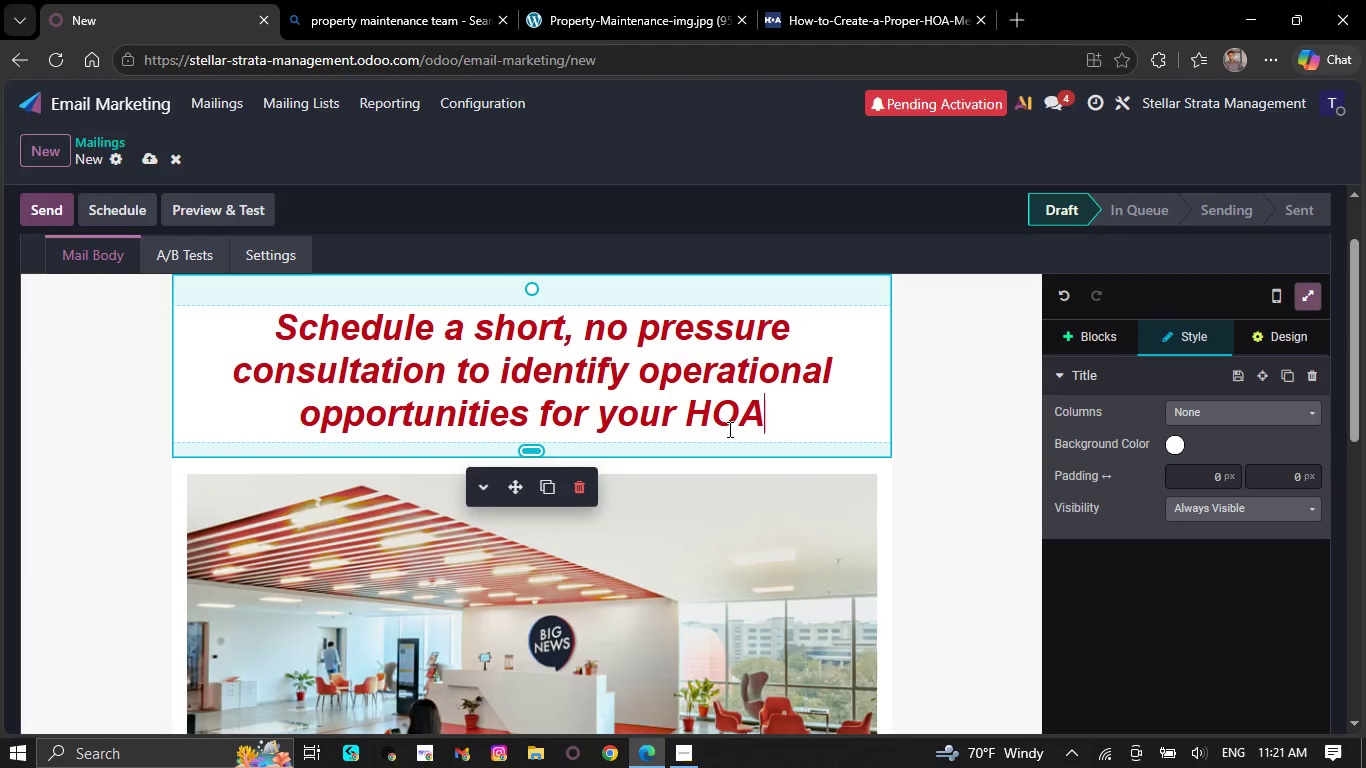 
scroll: coordinate [722, 407], scroll_direction: down, amount: 5.0
 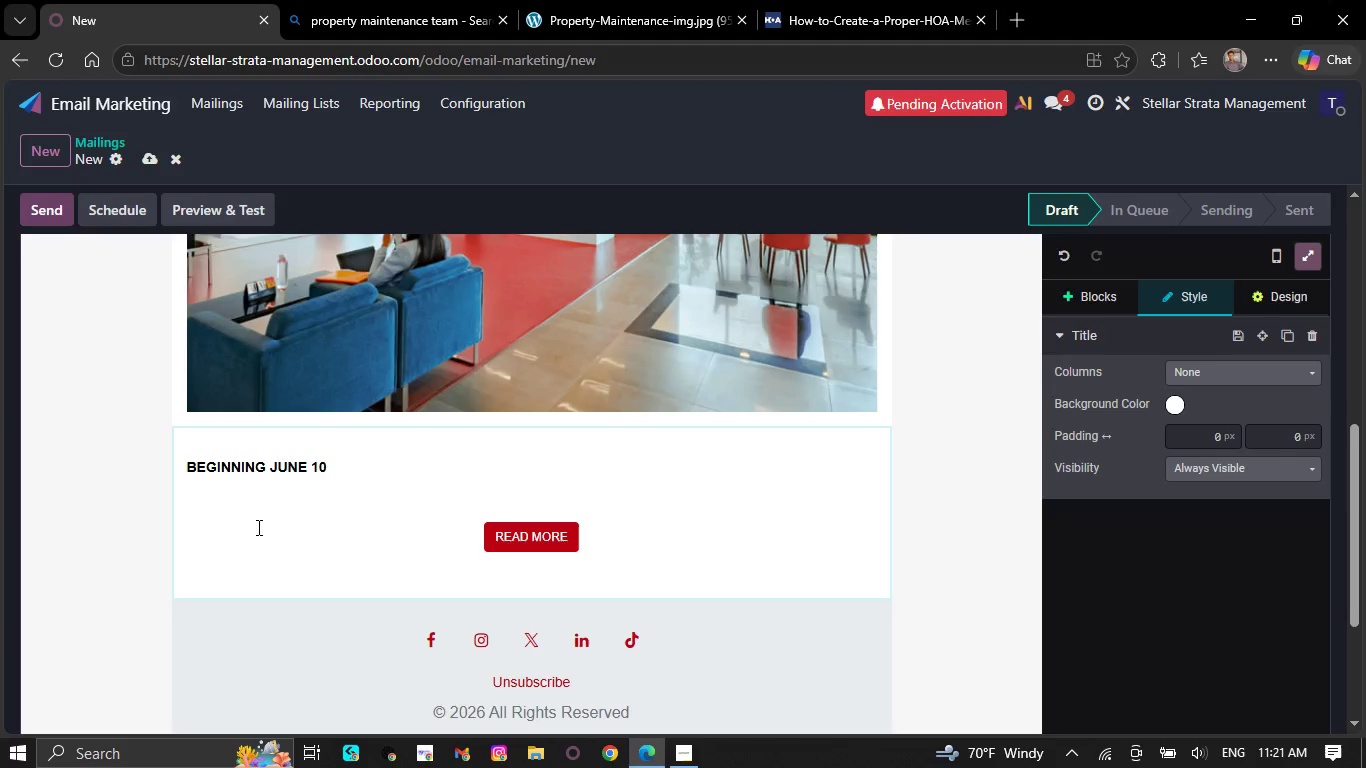 
left_click([251, 500])
 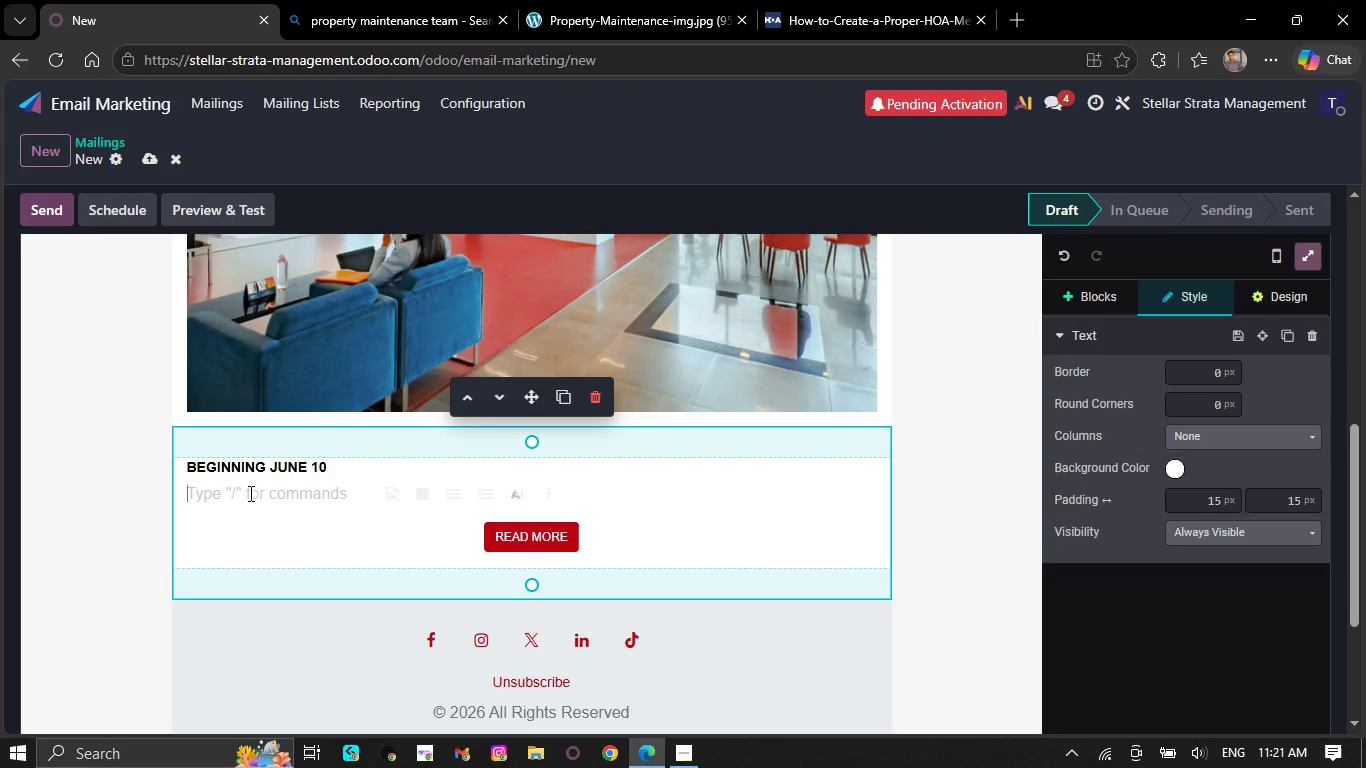 
wait(5.5)
 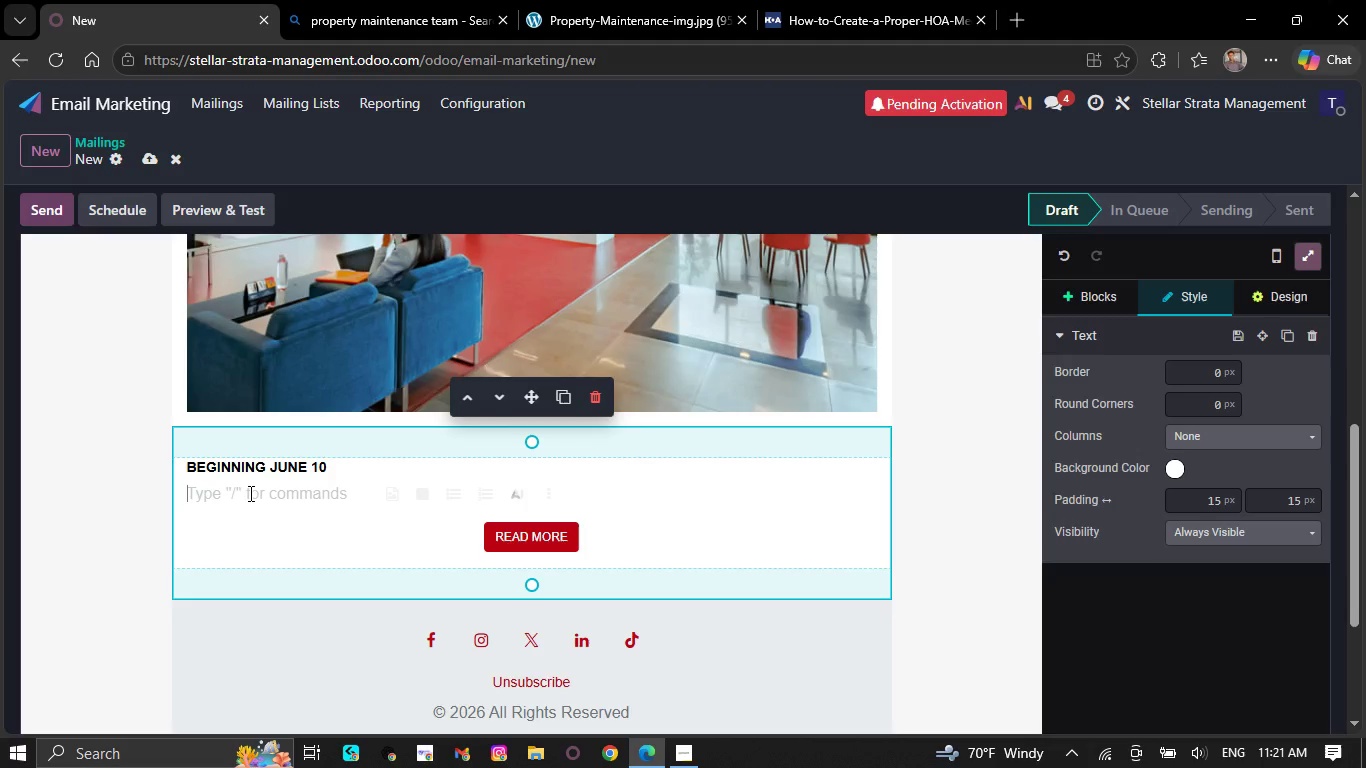 
type(Thank you for taking a momenr=t)
key(Backspace)
key(Backspace)
key(Backspace)
type(t to review our previous emails.)
key(NumpadEnter)
 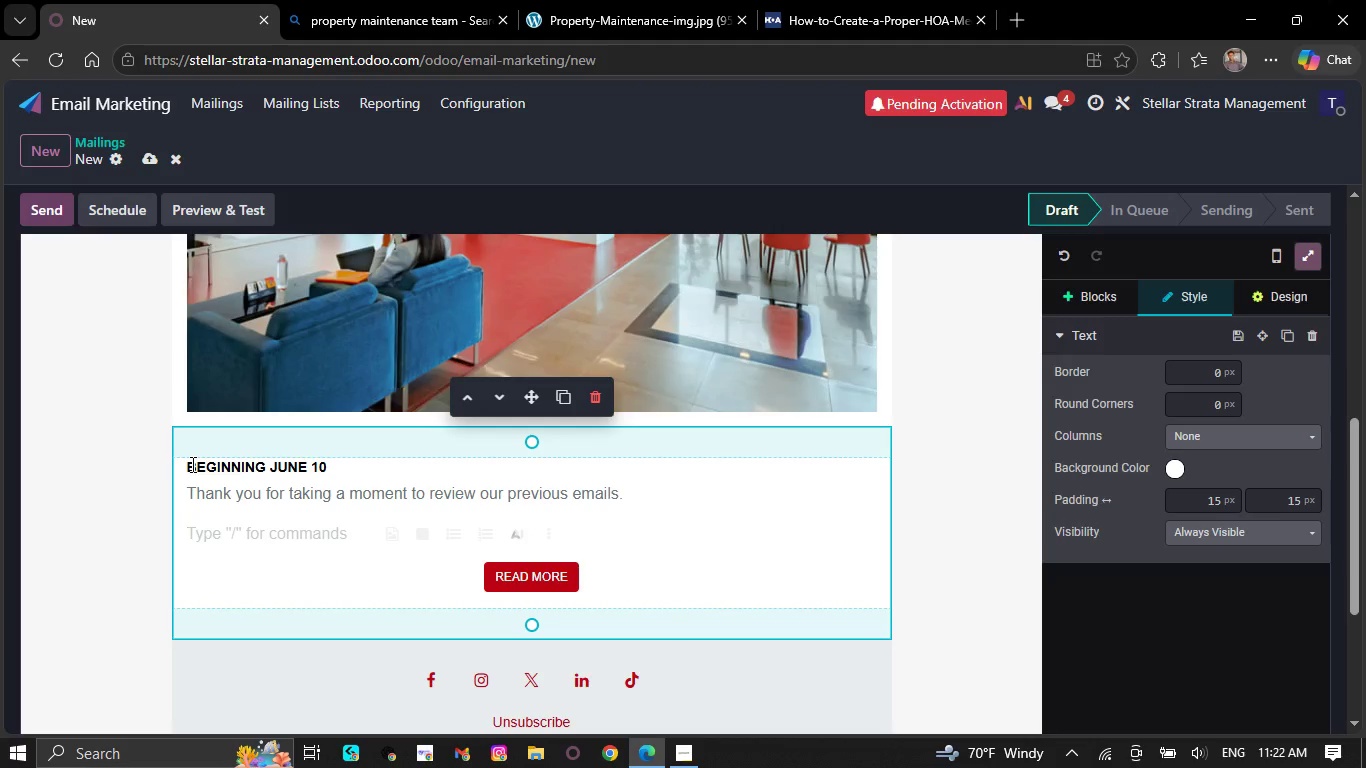 
left_click_drag(start_coordinate=[189, 466], to_coordinate=[394, 455])
 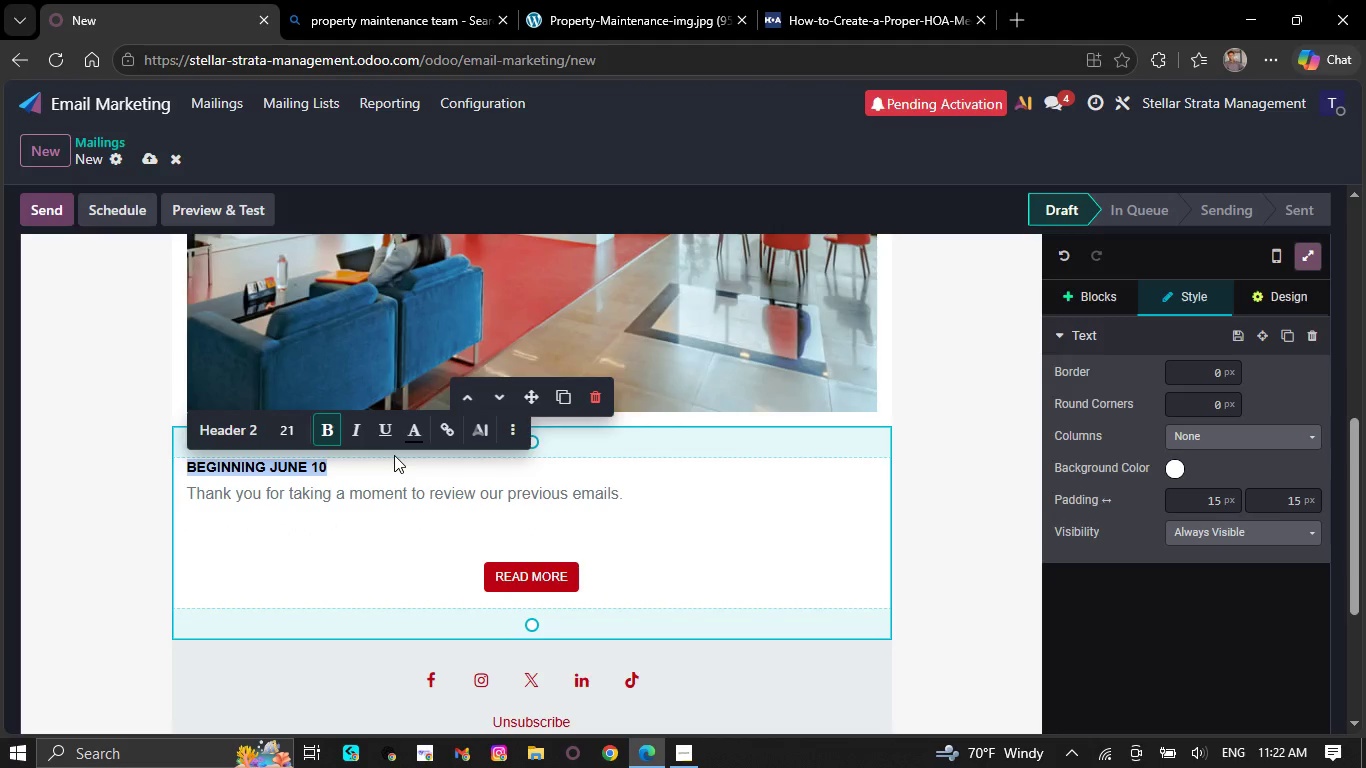 
type(Hello `[[object.name]])
 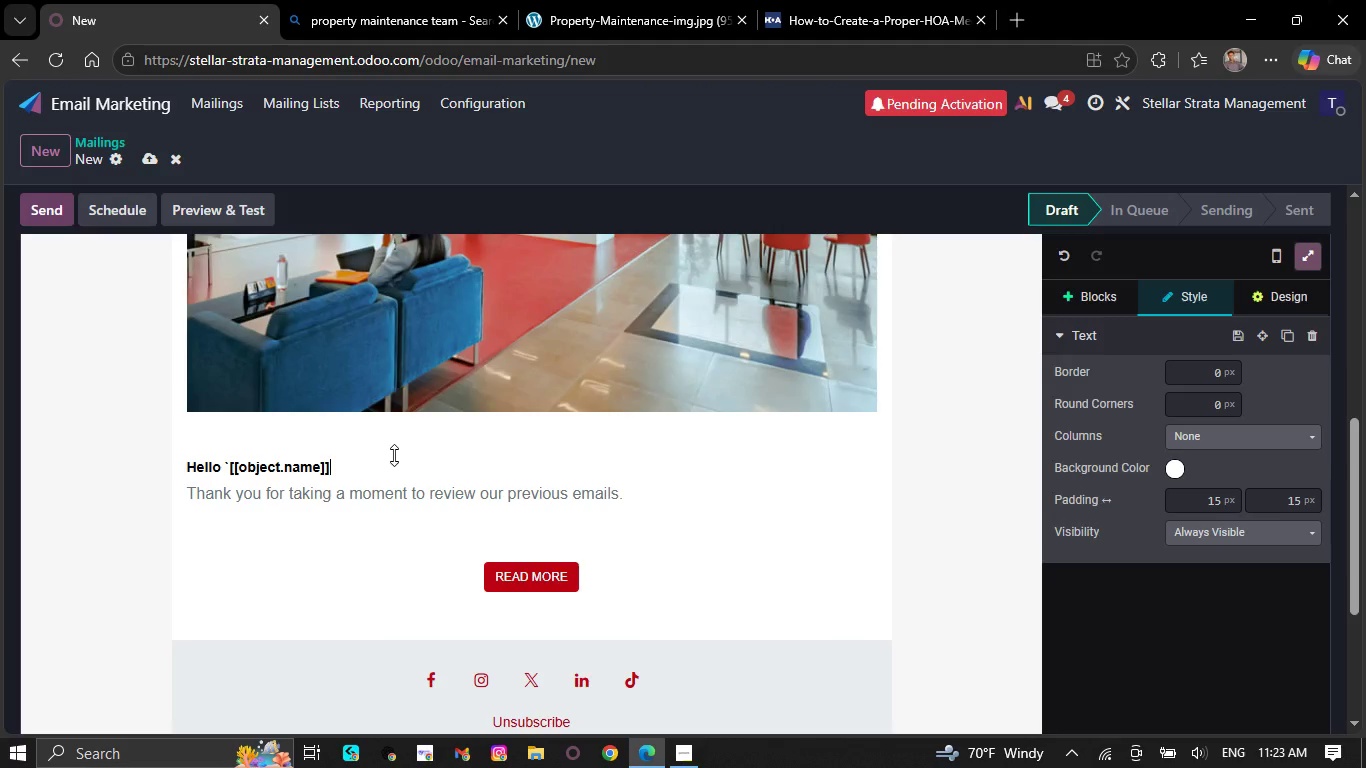 
key(Comma)
 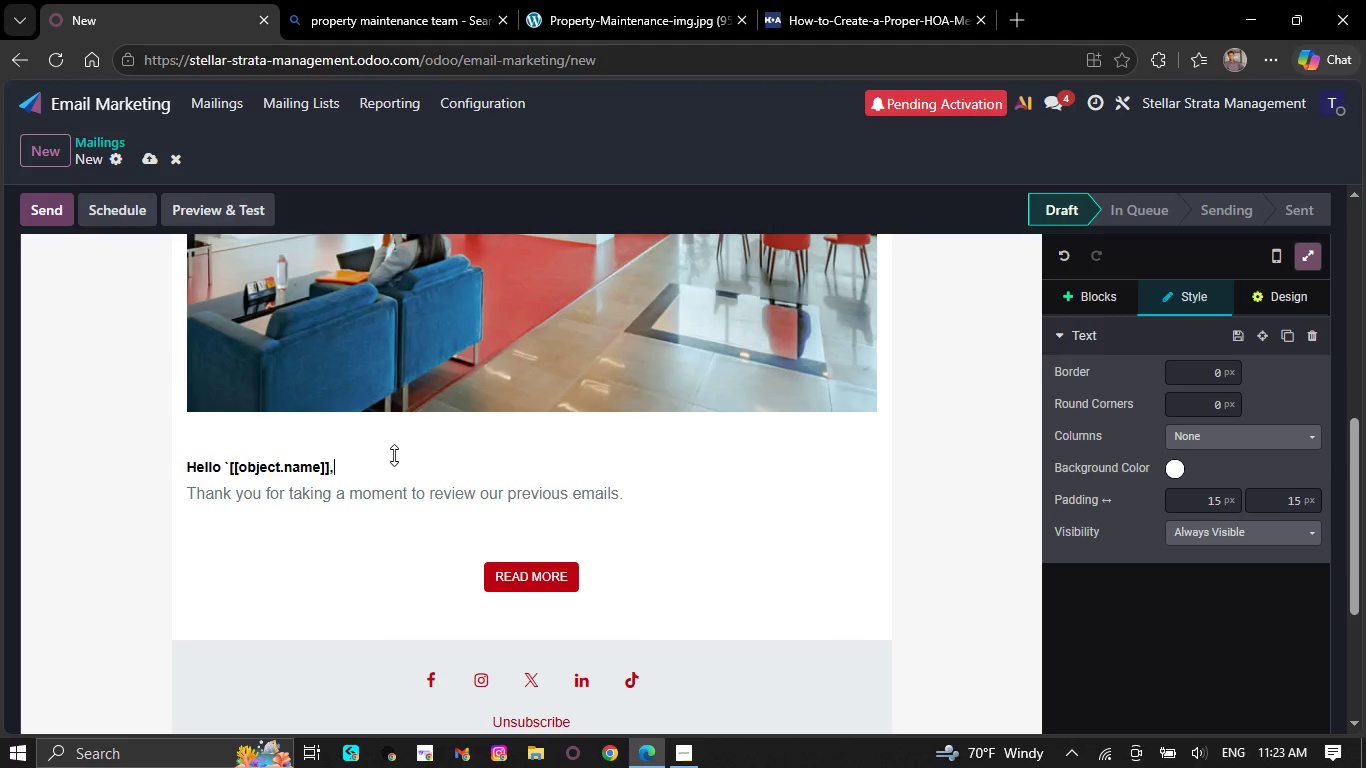 
key(Backquote)
 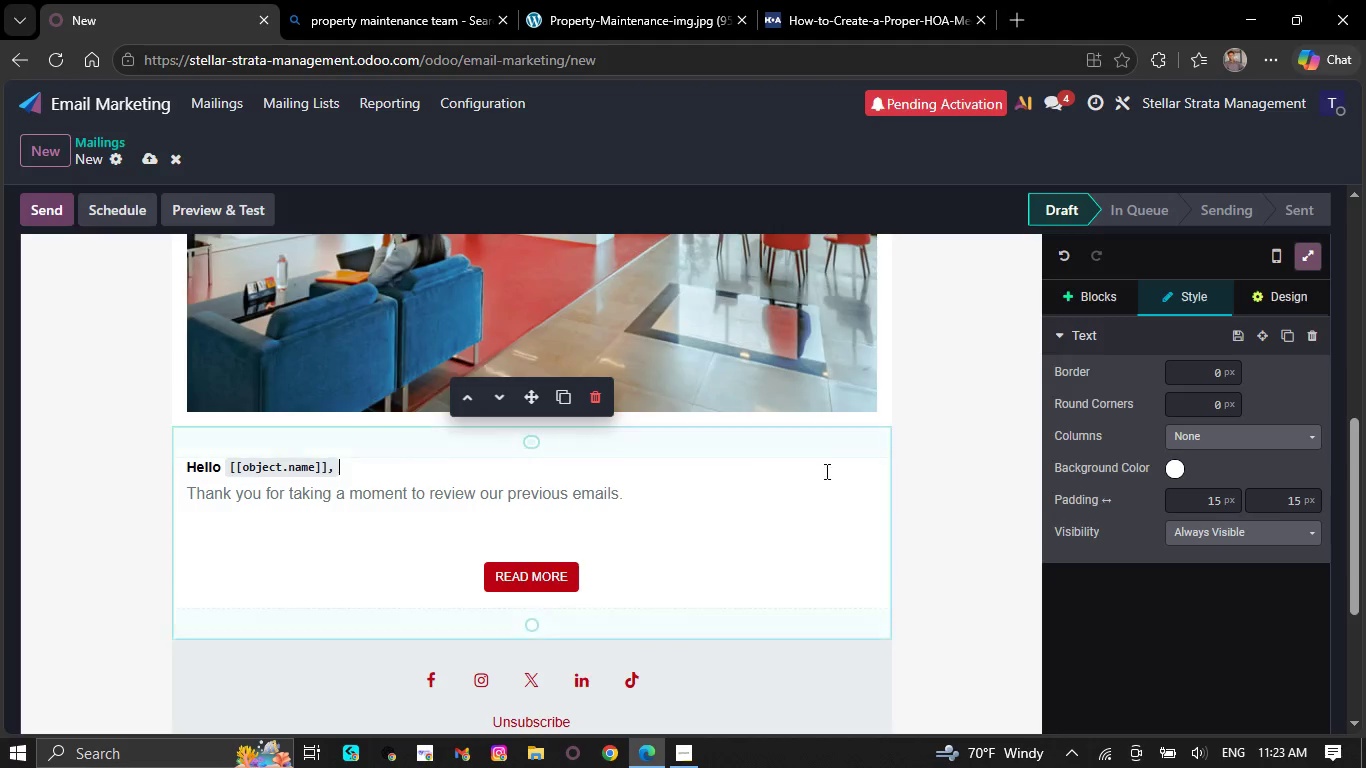 
left_click([691, 502])
 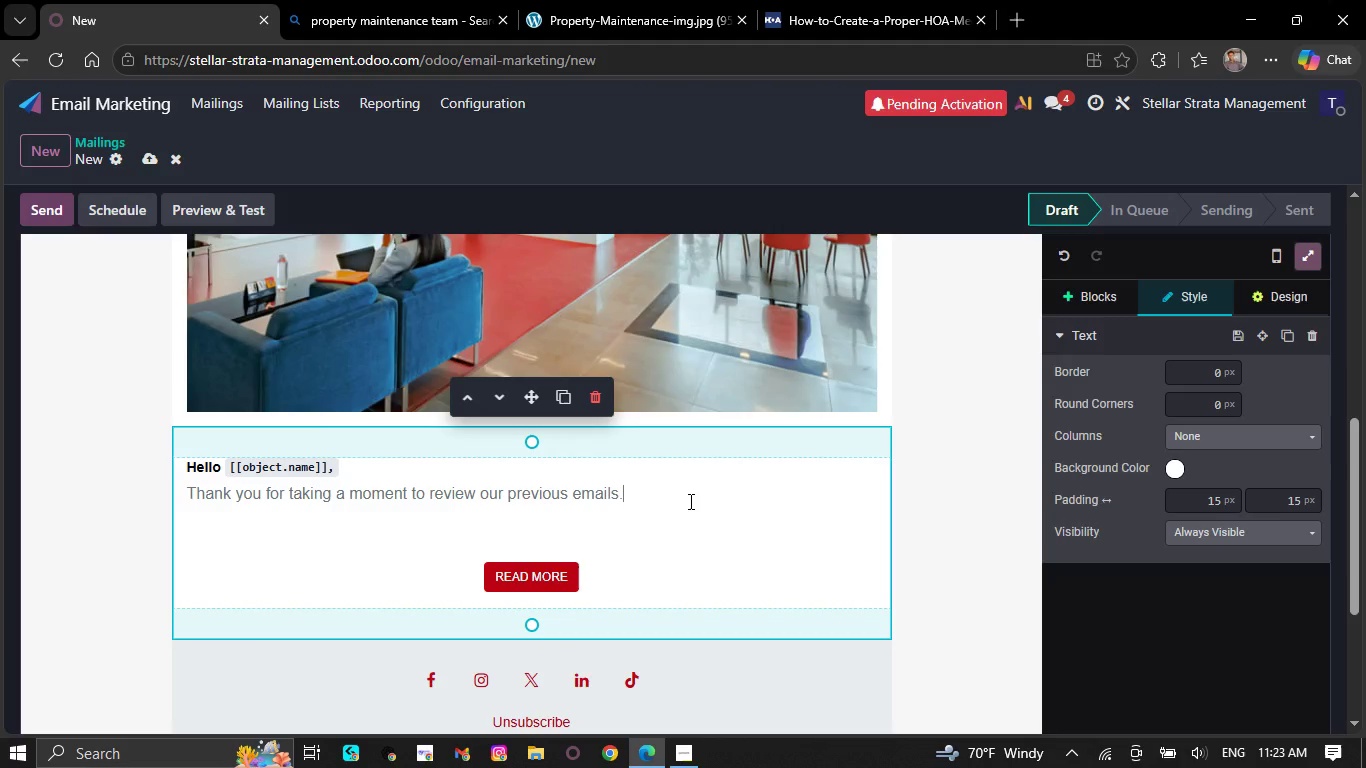 
key(NumpadEnter)
type(We understanf)
key(Backspace)
type(d that )
 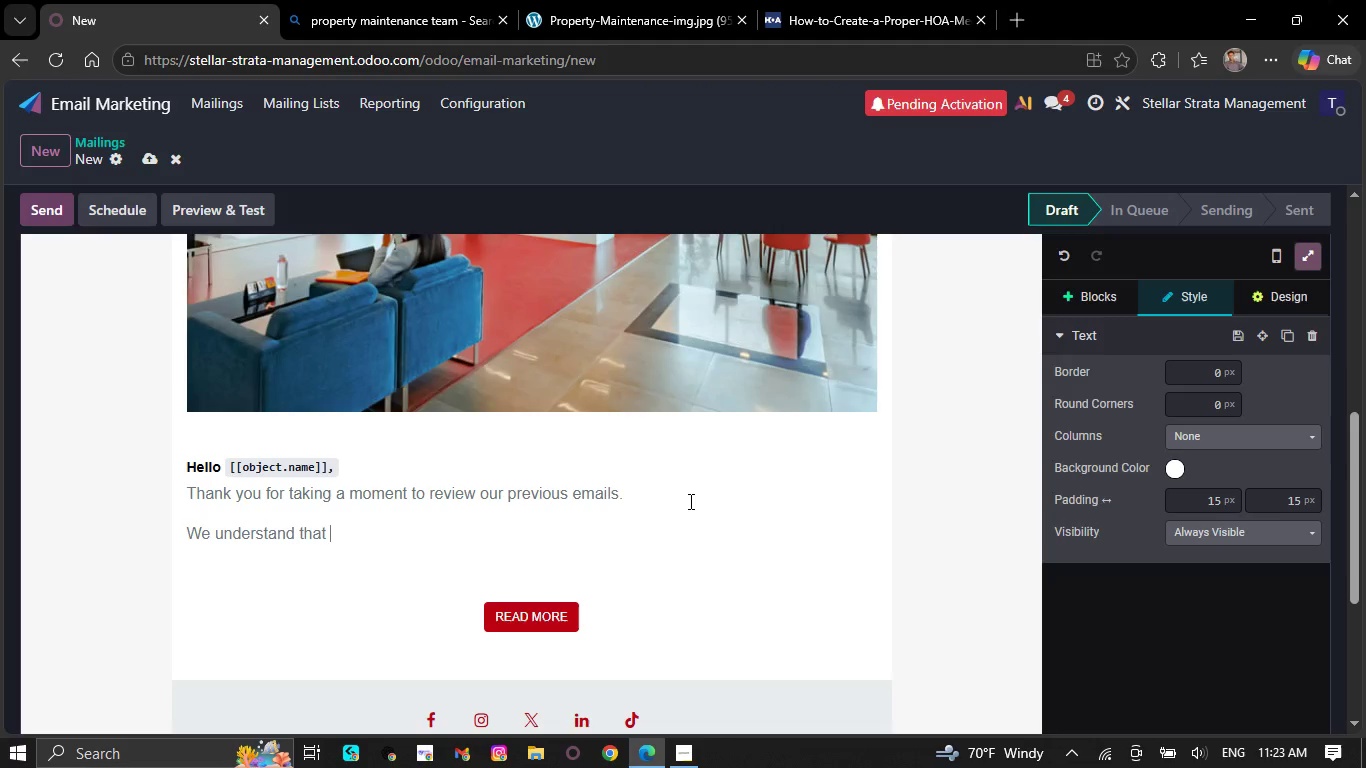 
type(managing a high-standard )
 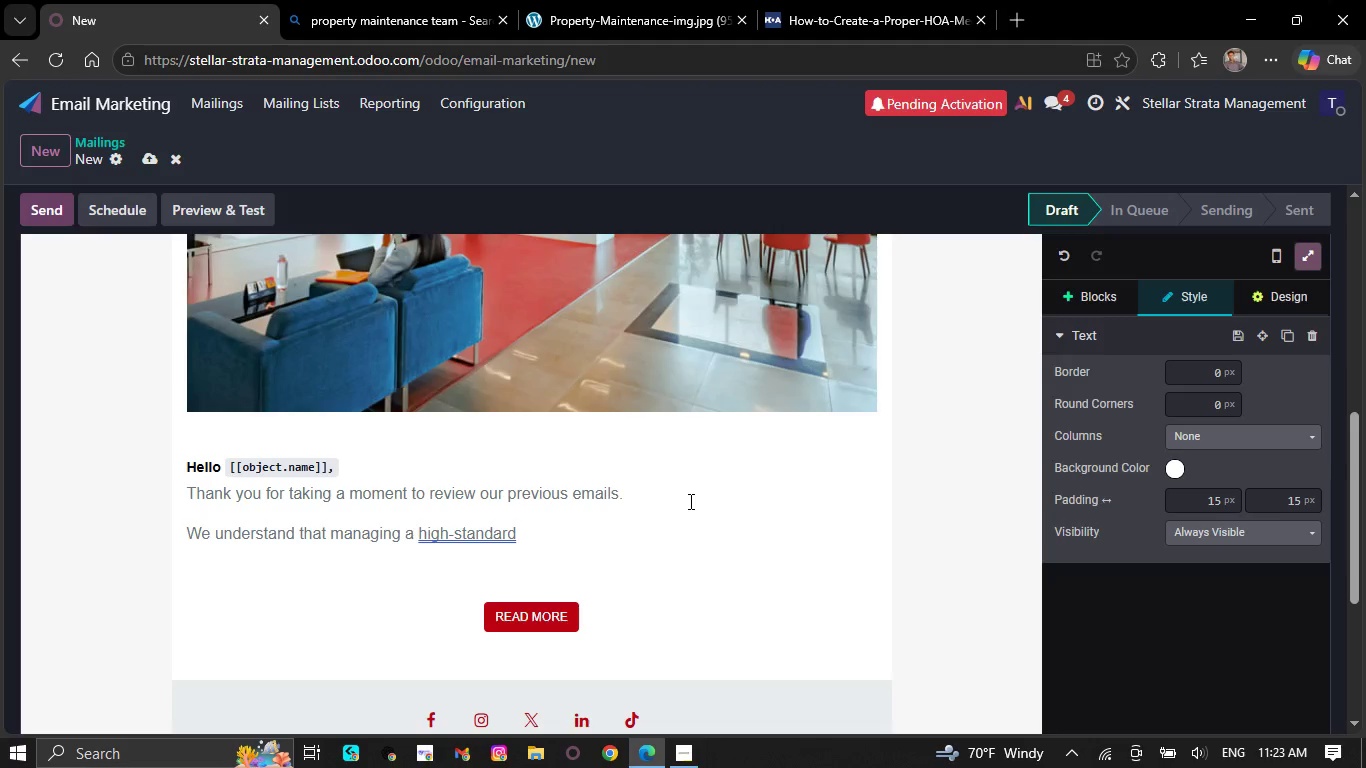 
type({)
key(Backspace)
type(`[[object.)
 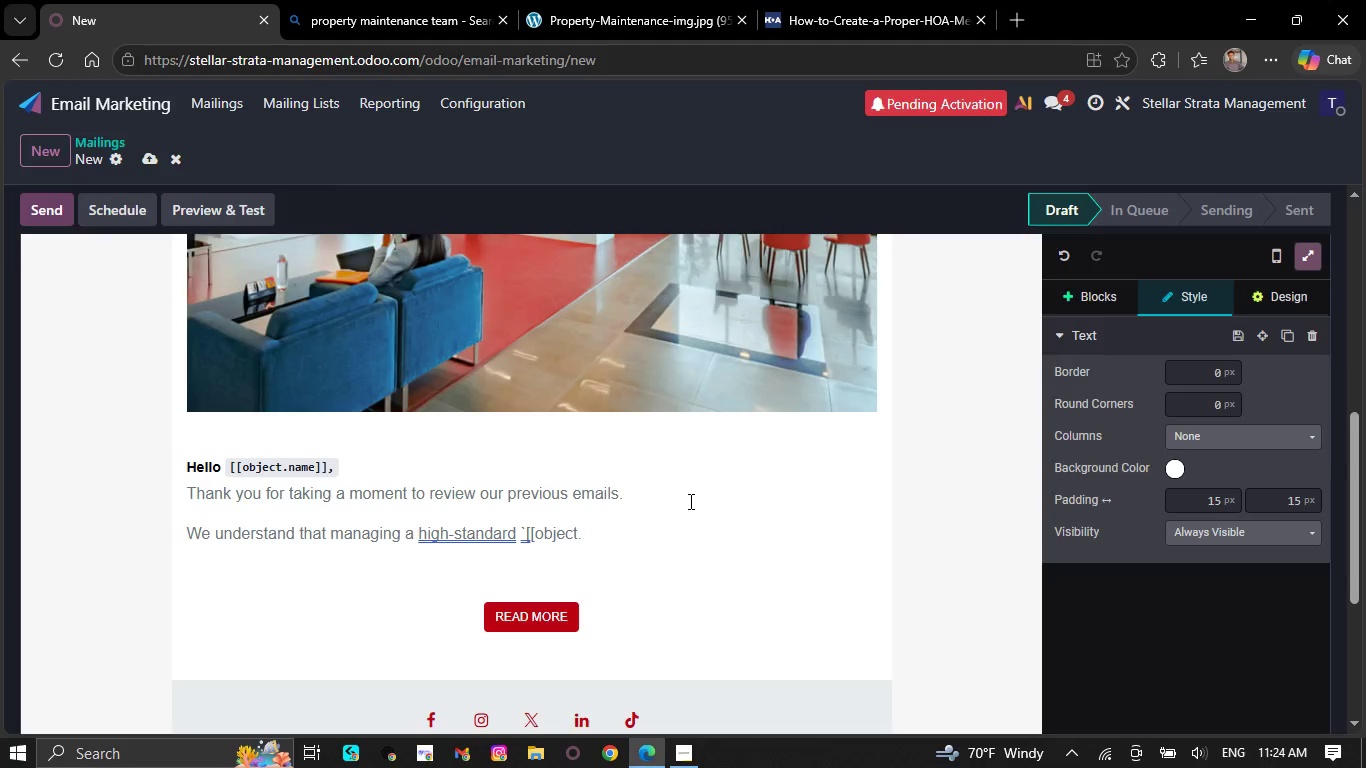 
wait(7.94)
 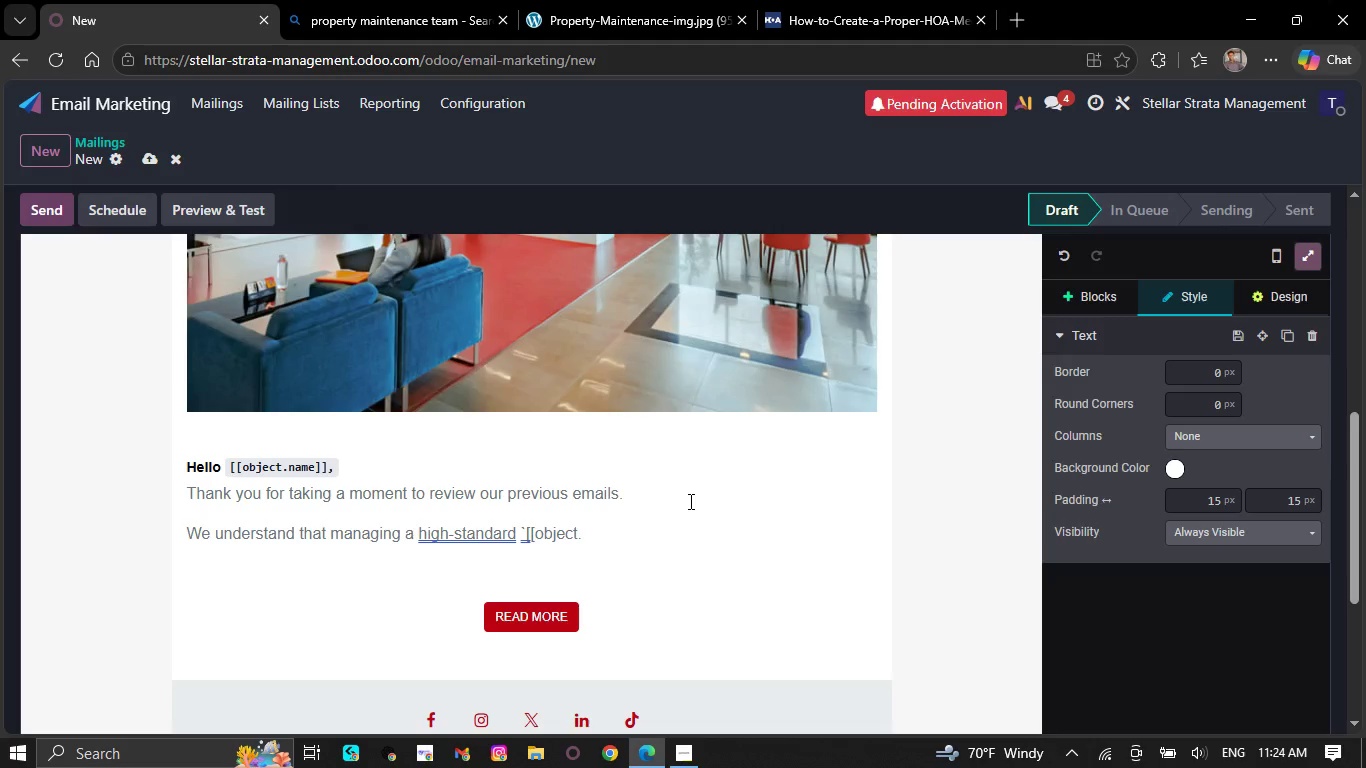 
key(CapsLock)
 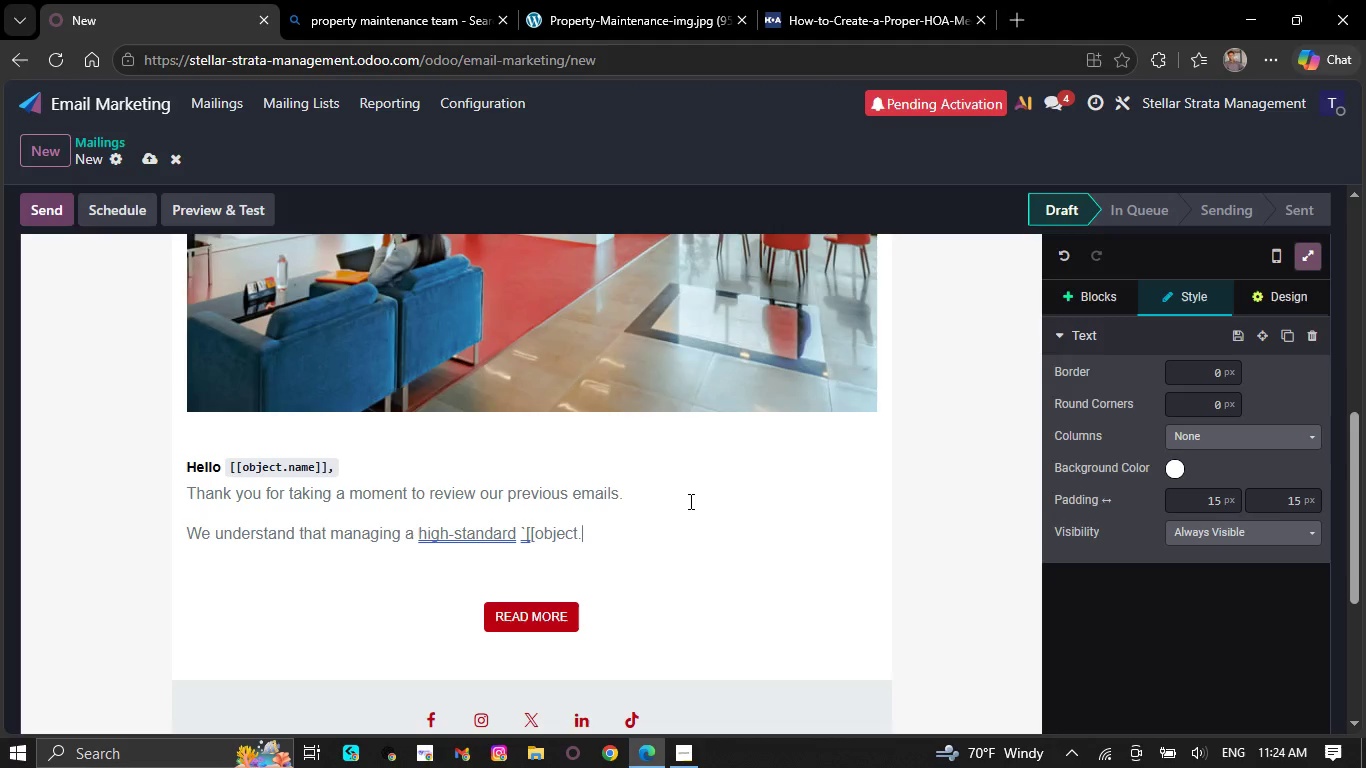 
key(C)
 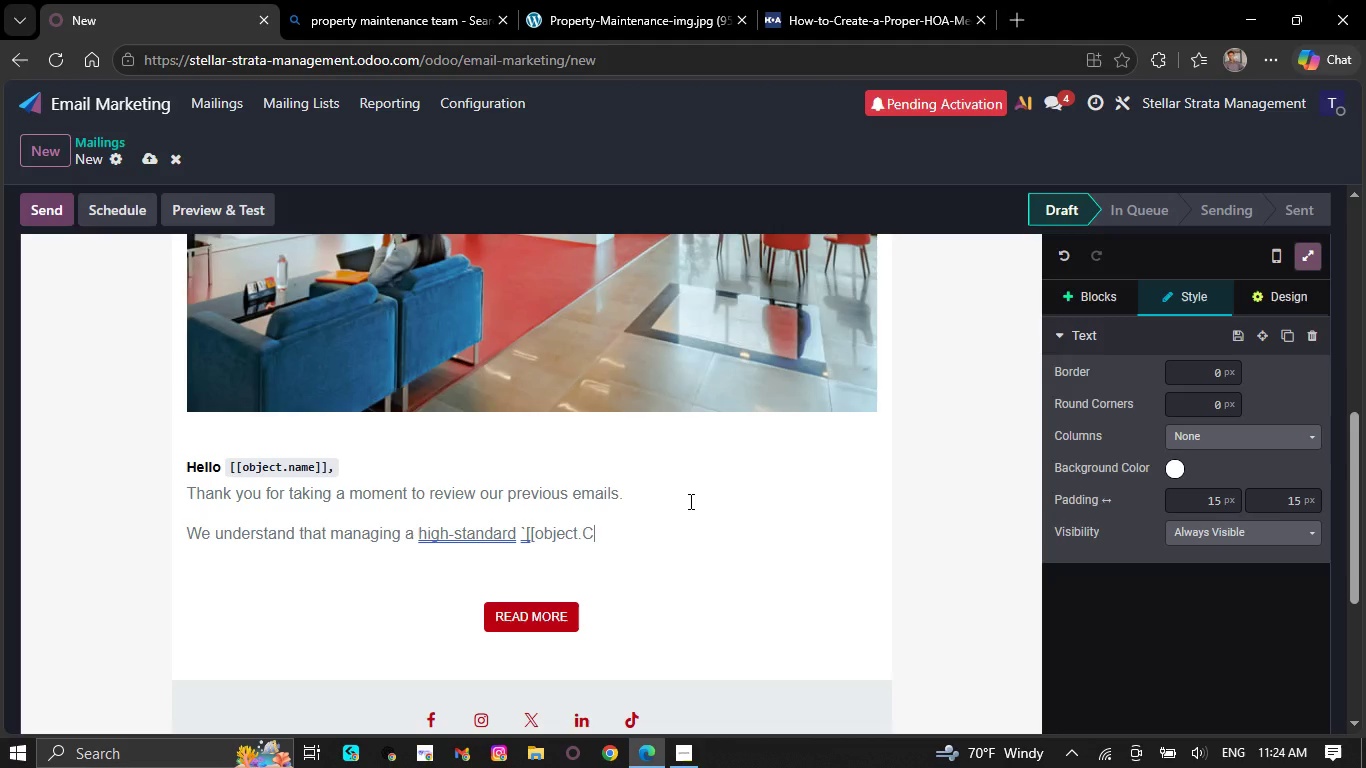 
key(CapsLock)
 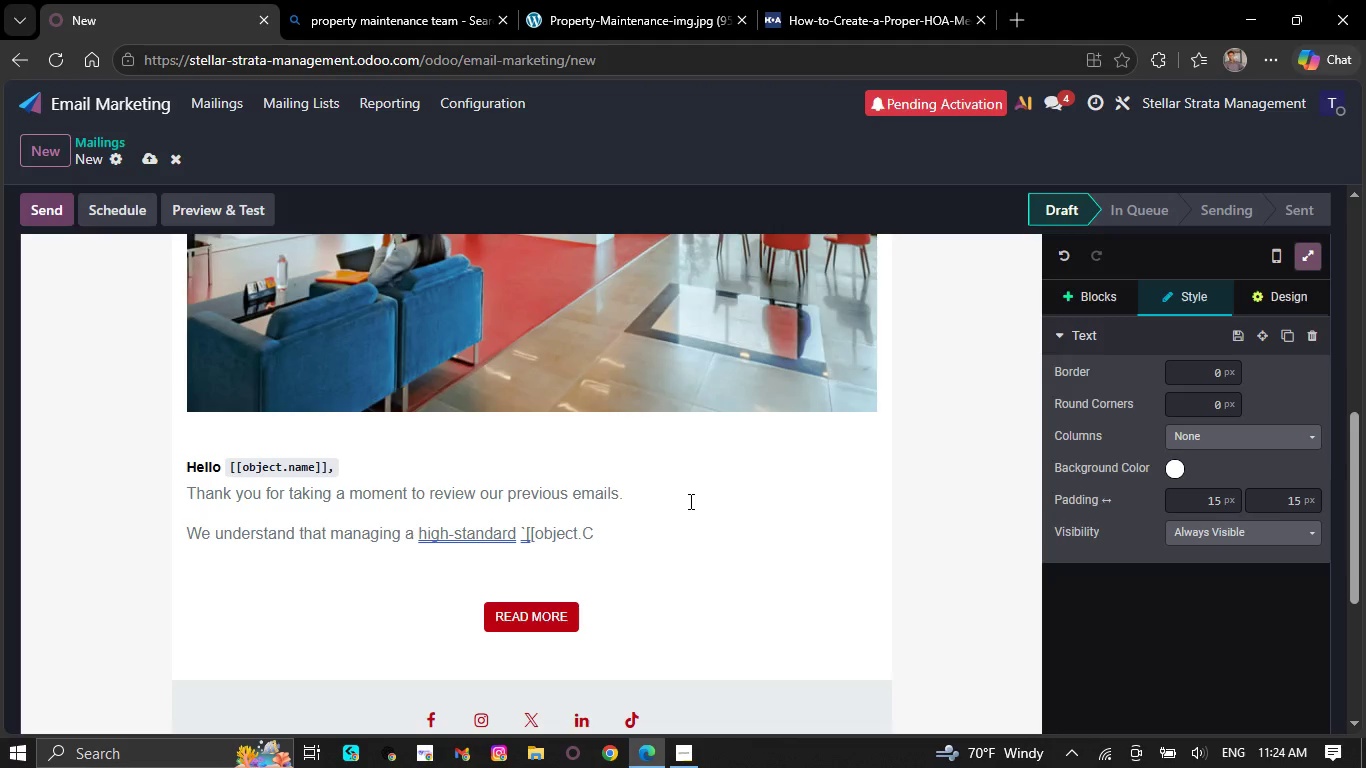 
key(O)
 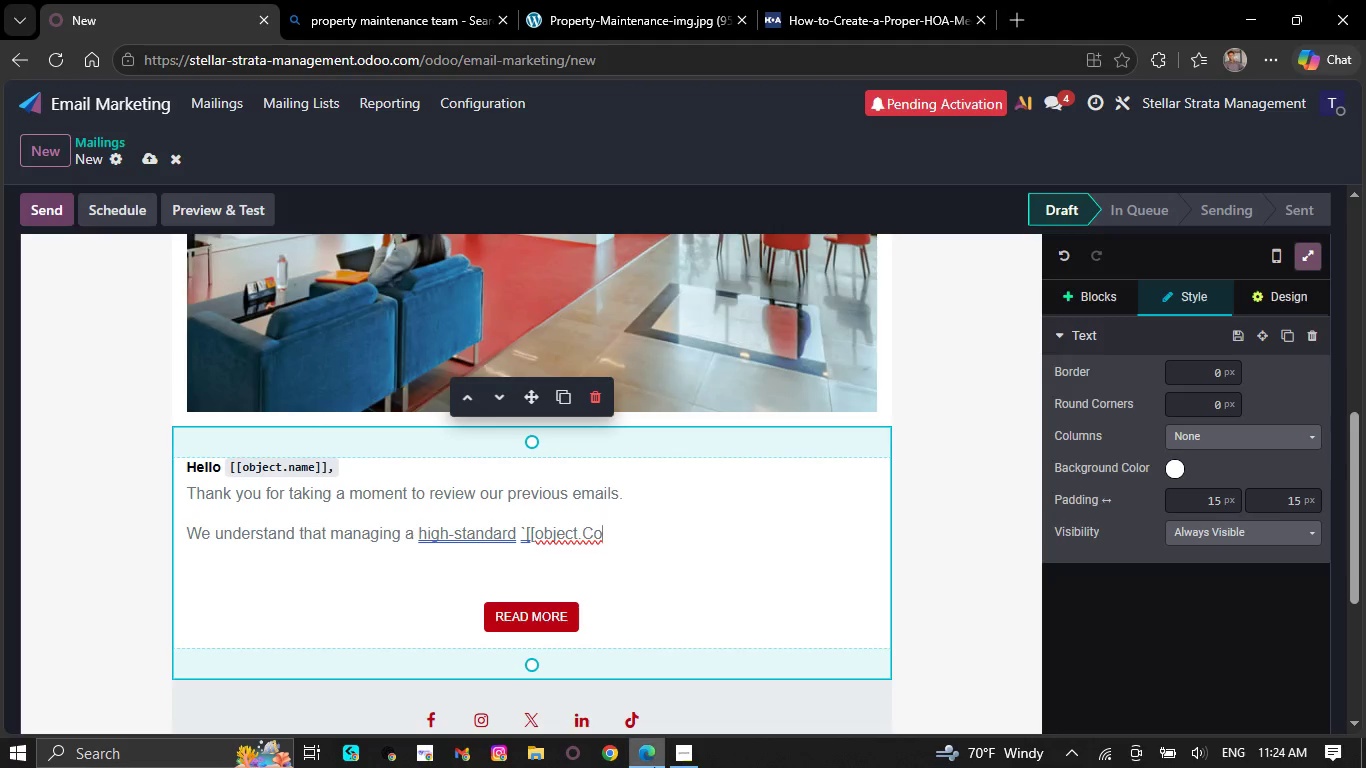 
left_click([685, 744])